 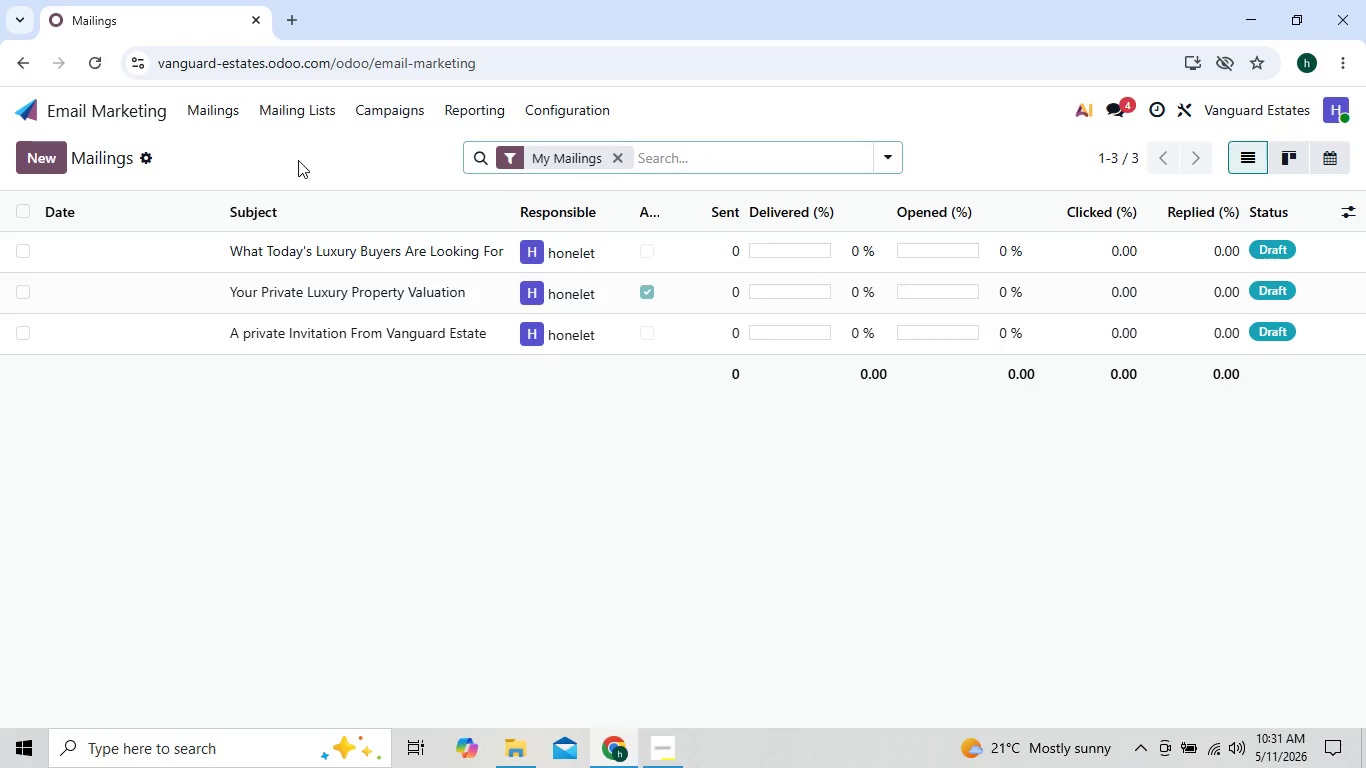 
left_click([295, 418])
 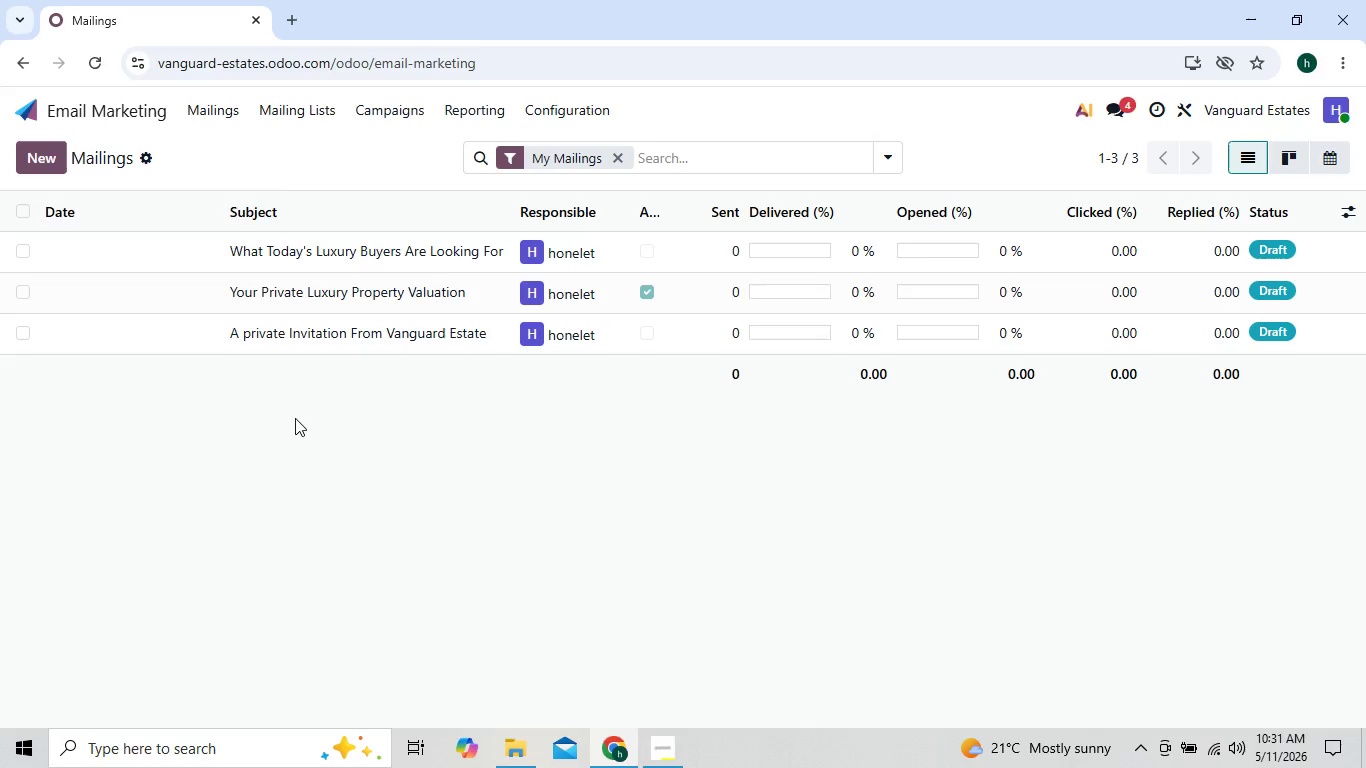 
double_click([323, 432])
 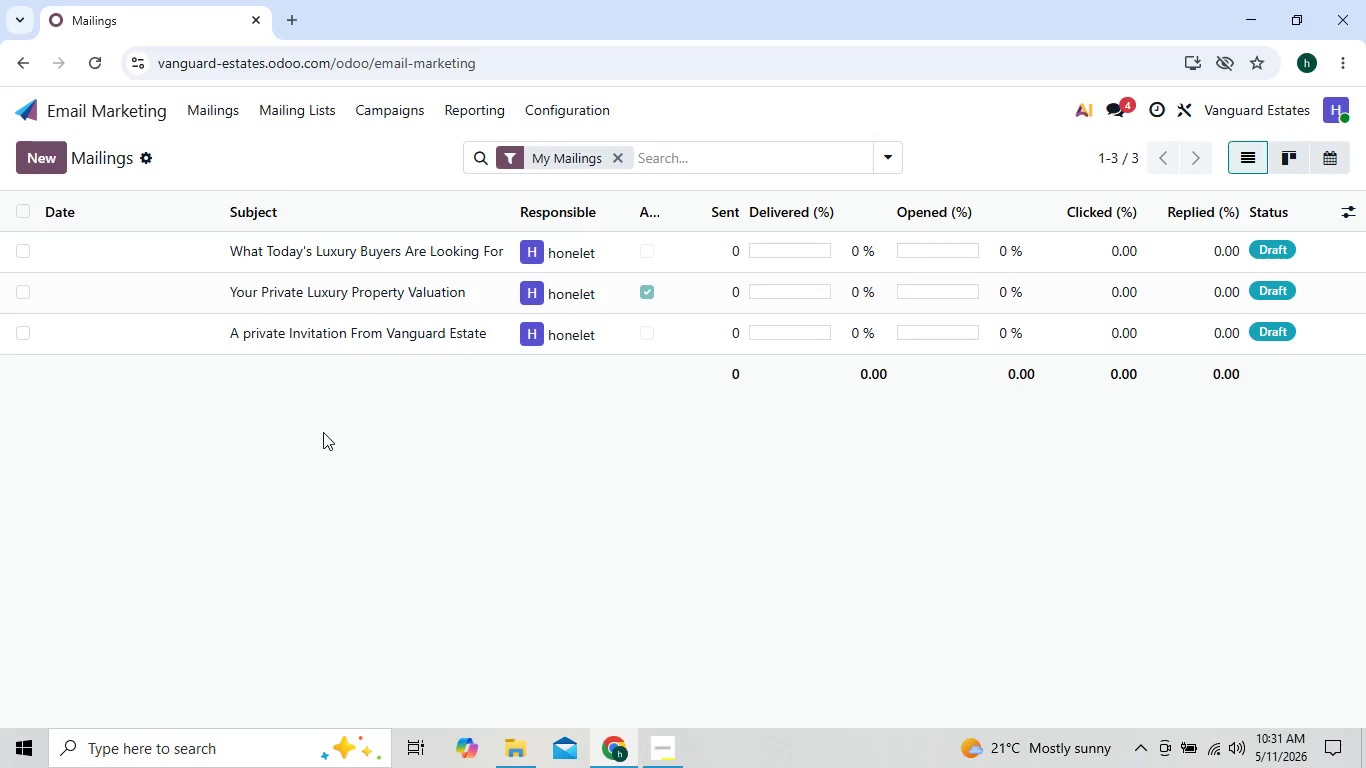 
left_click([325, 457])
 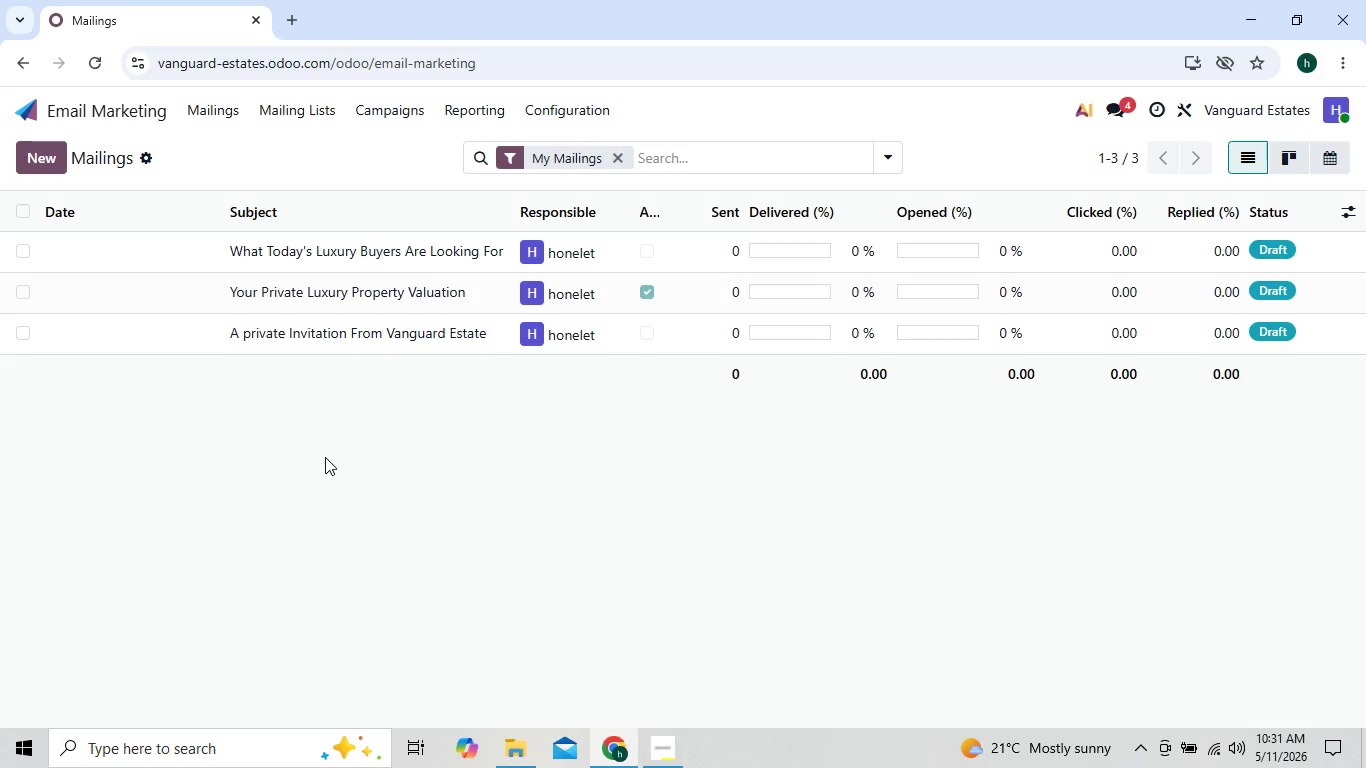 
wait(5.25)
 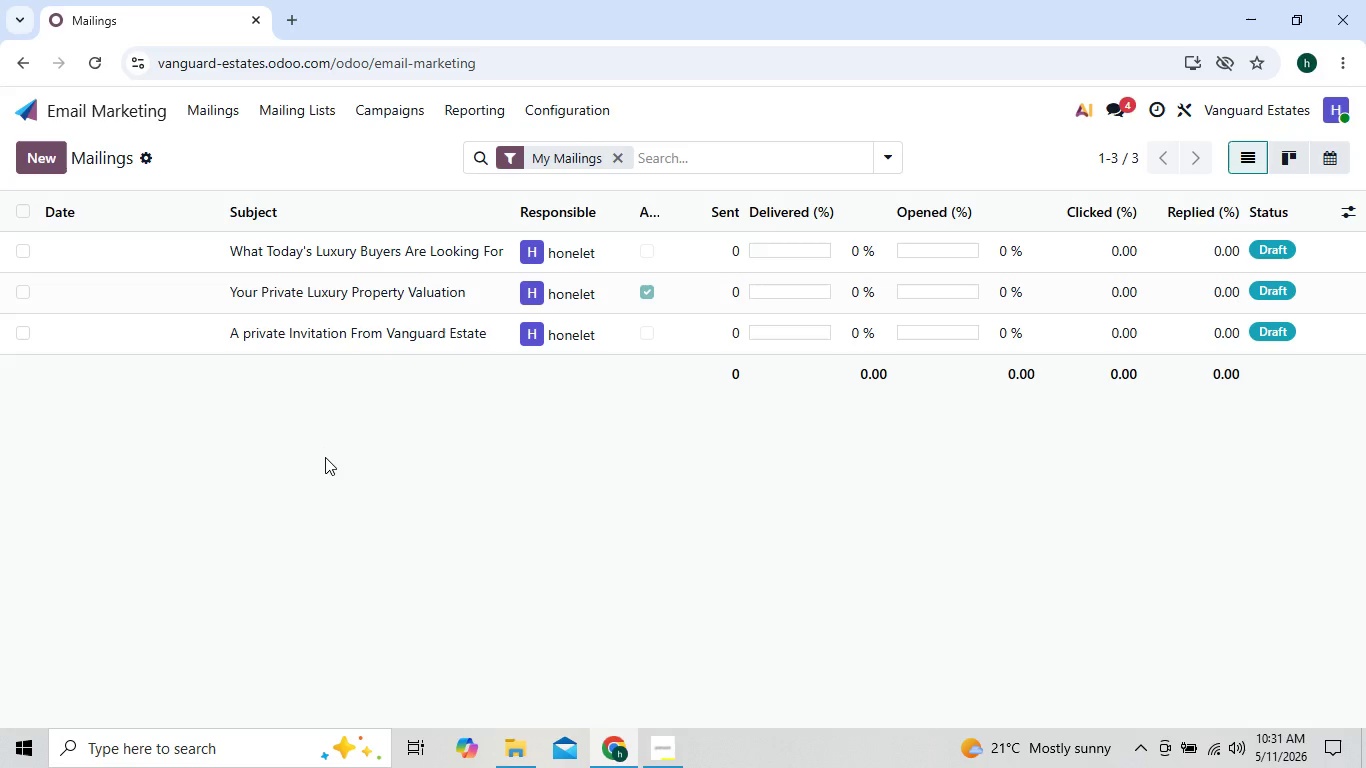 
double_click([326, 522])
 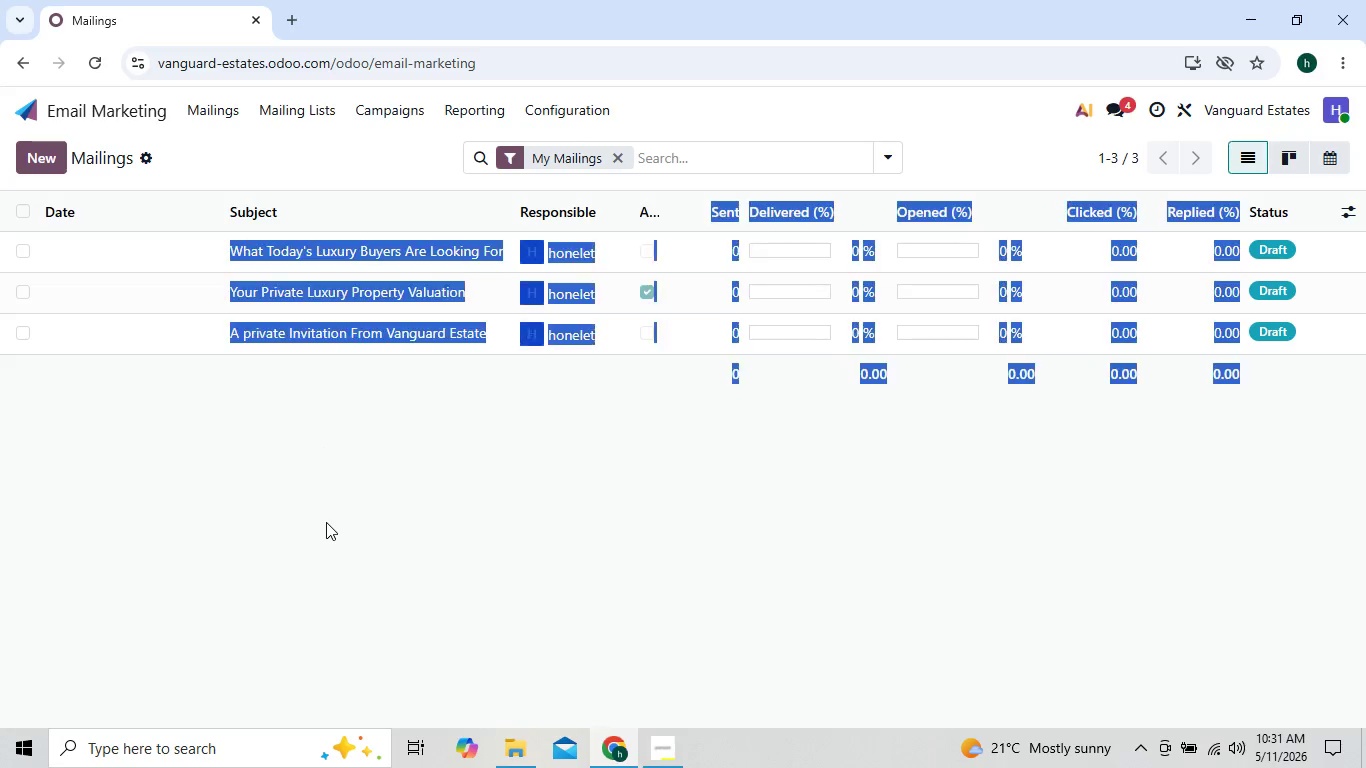 
triple_click([326, 522])
 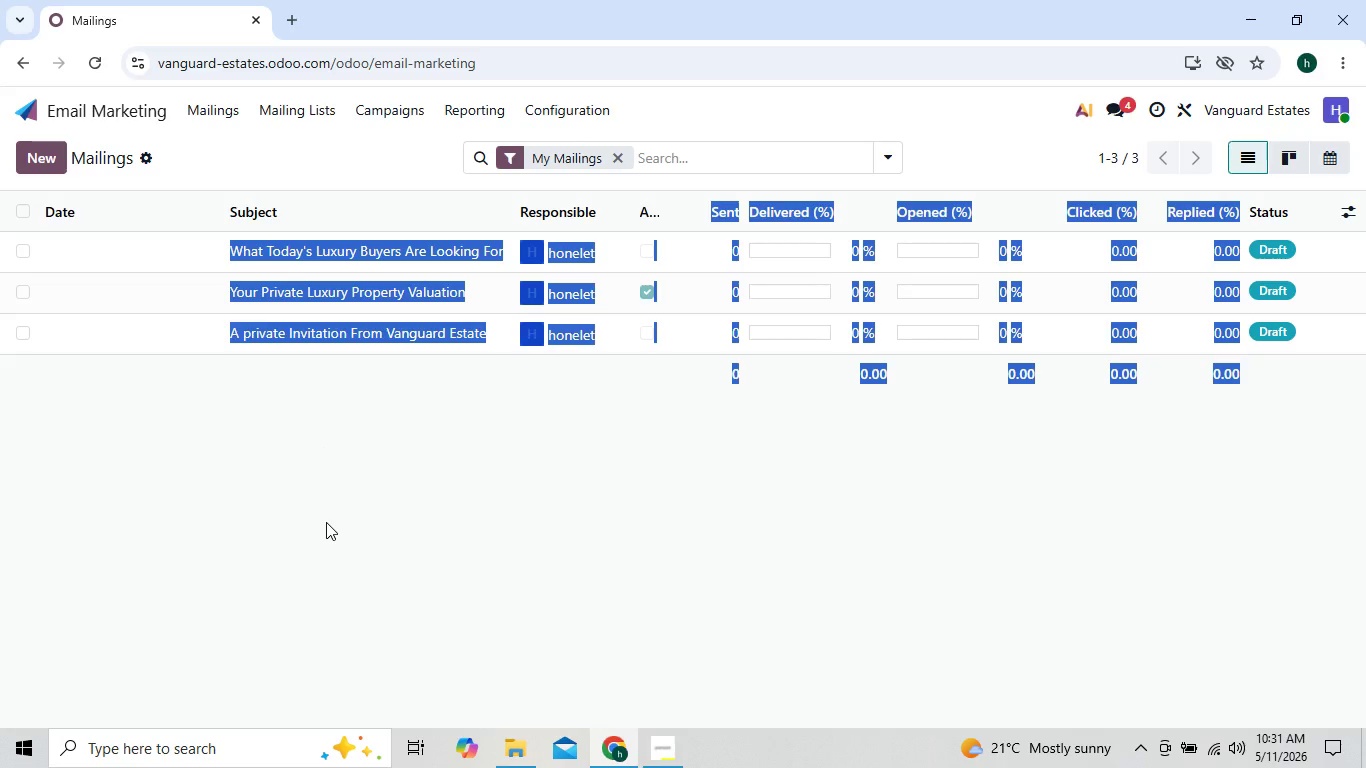 
triple_click([326, 522])
 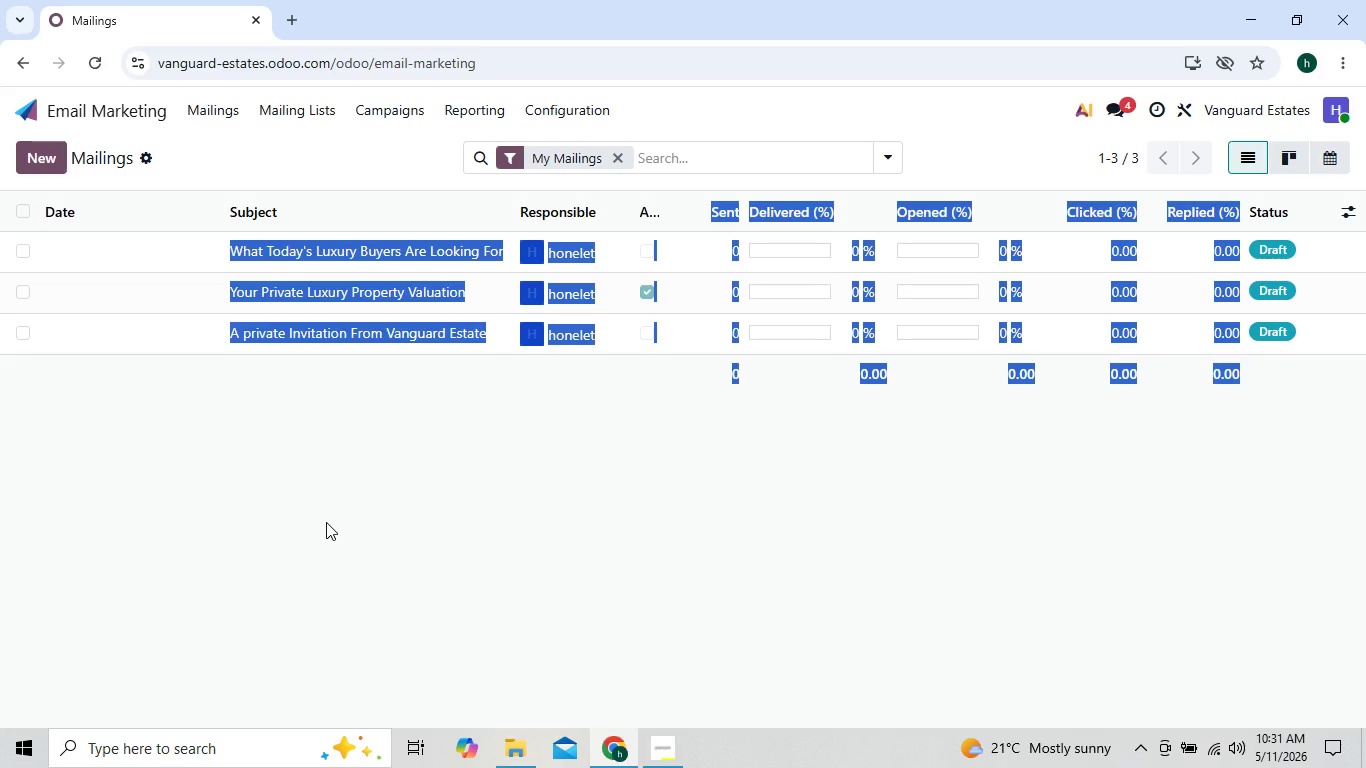 
double_click([326, 522])
 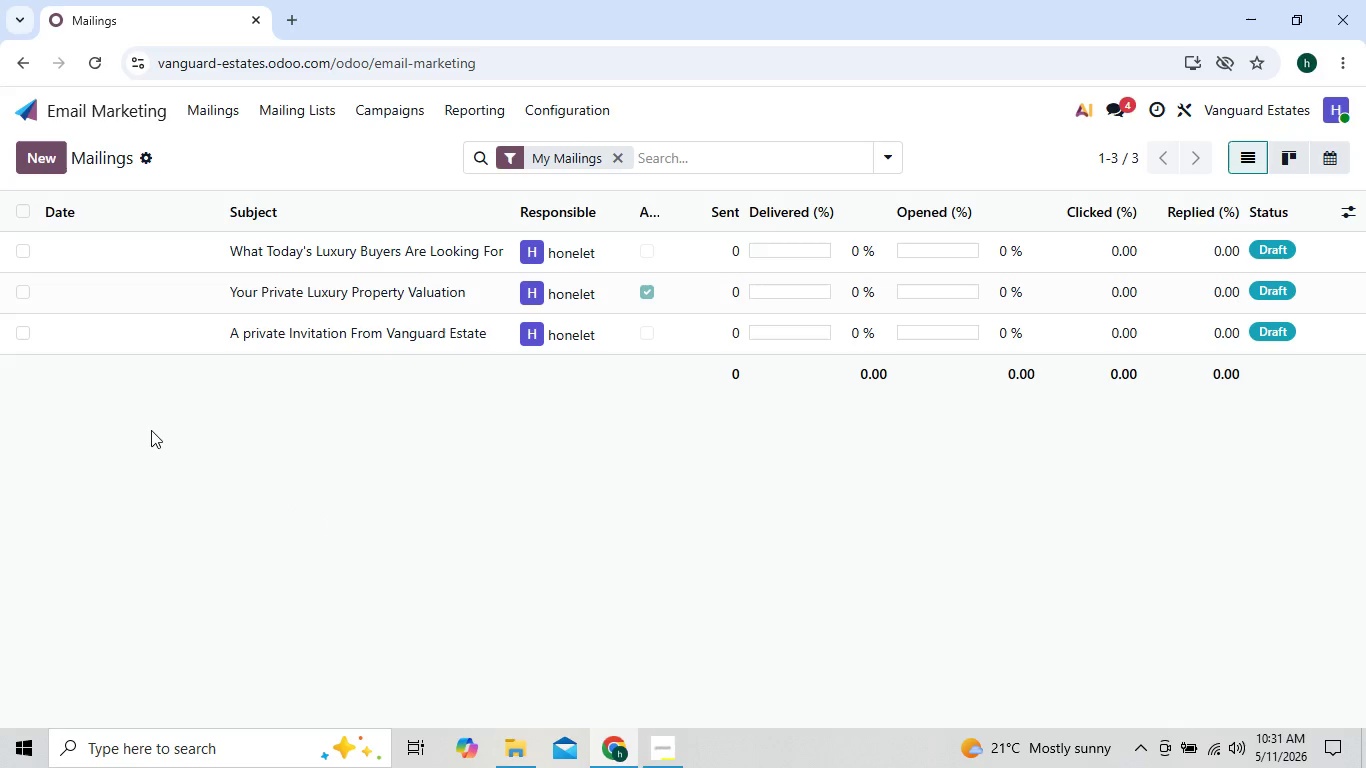 
left_click([167, 472])
 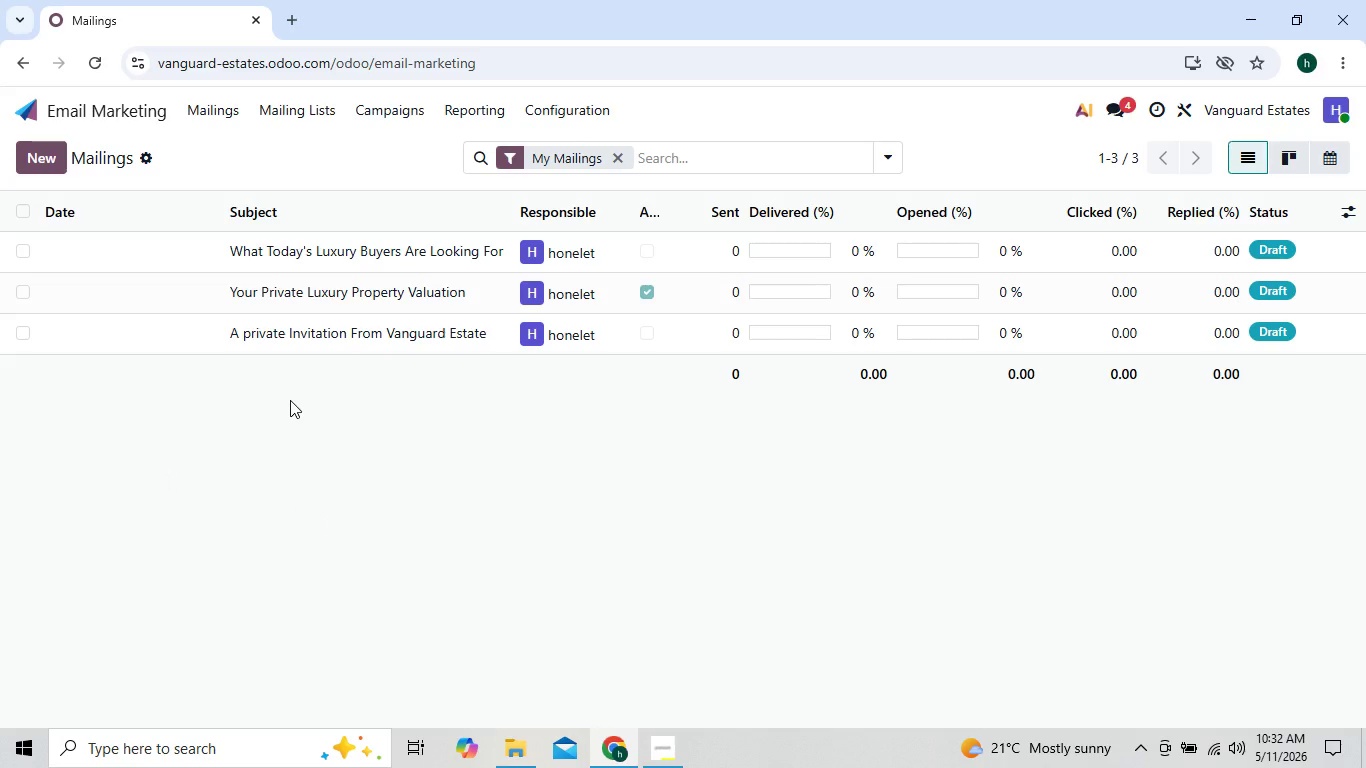 
wait(7.53)
 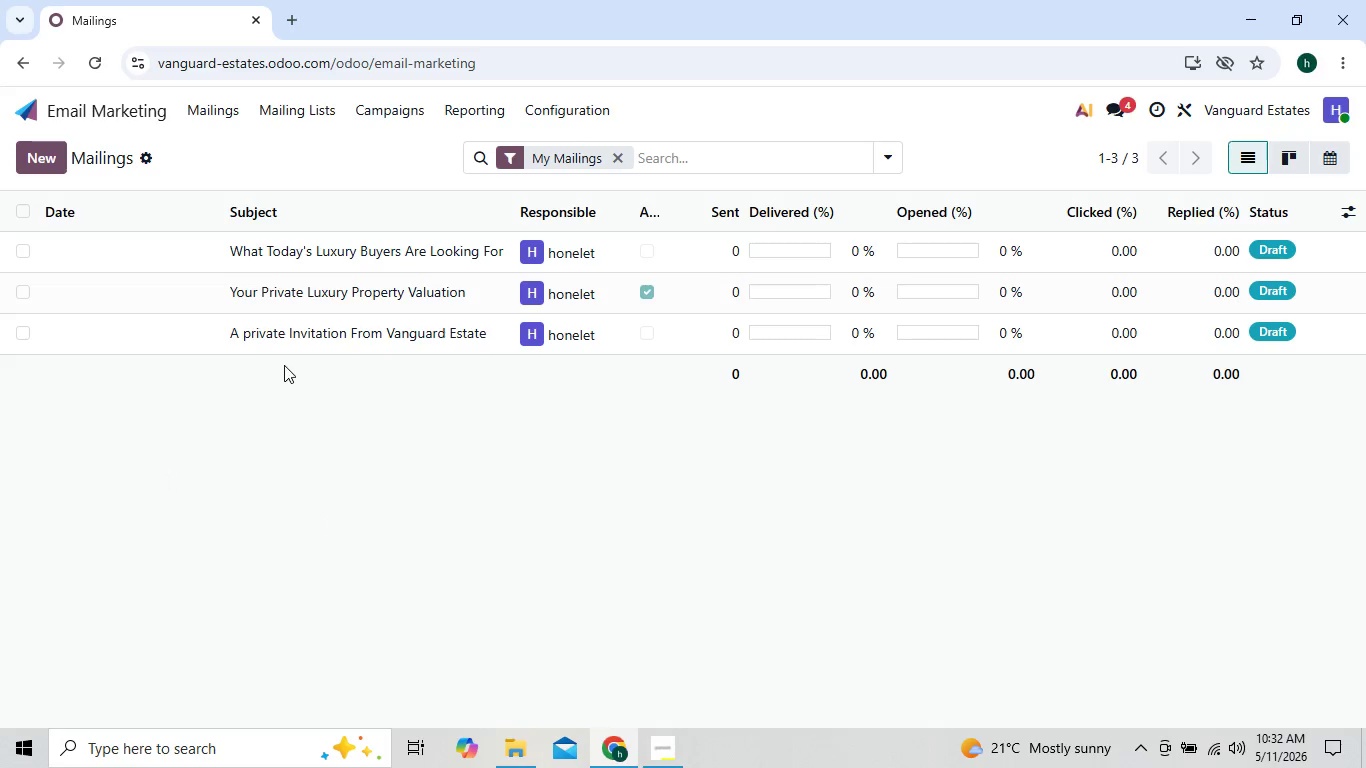 
left_click([309, 285])
 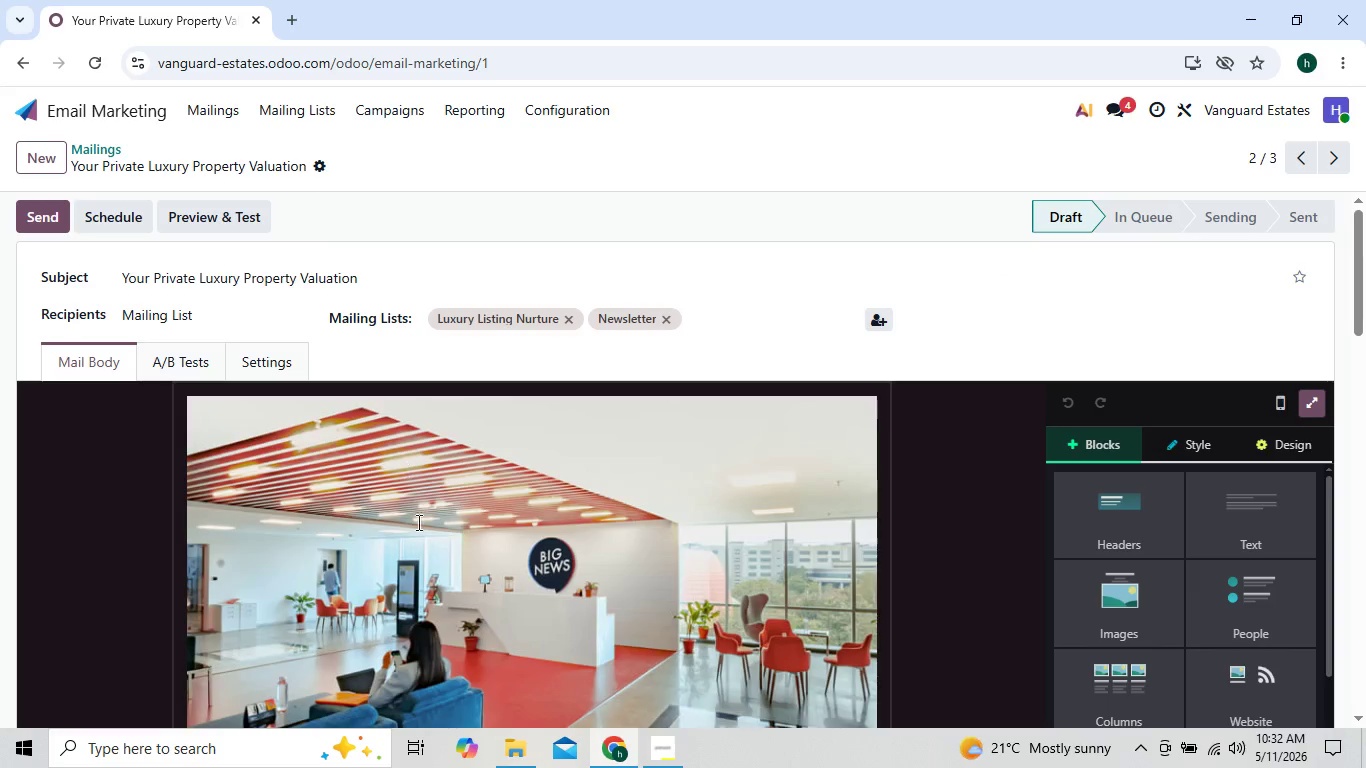 
right_click([470, 633])
 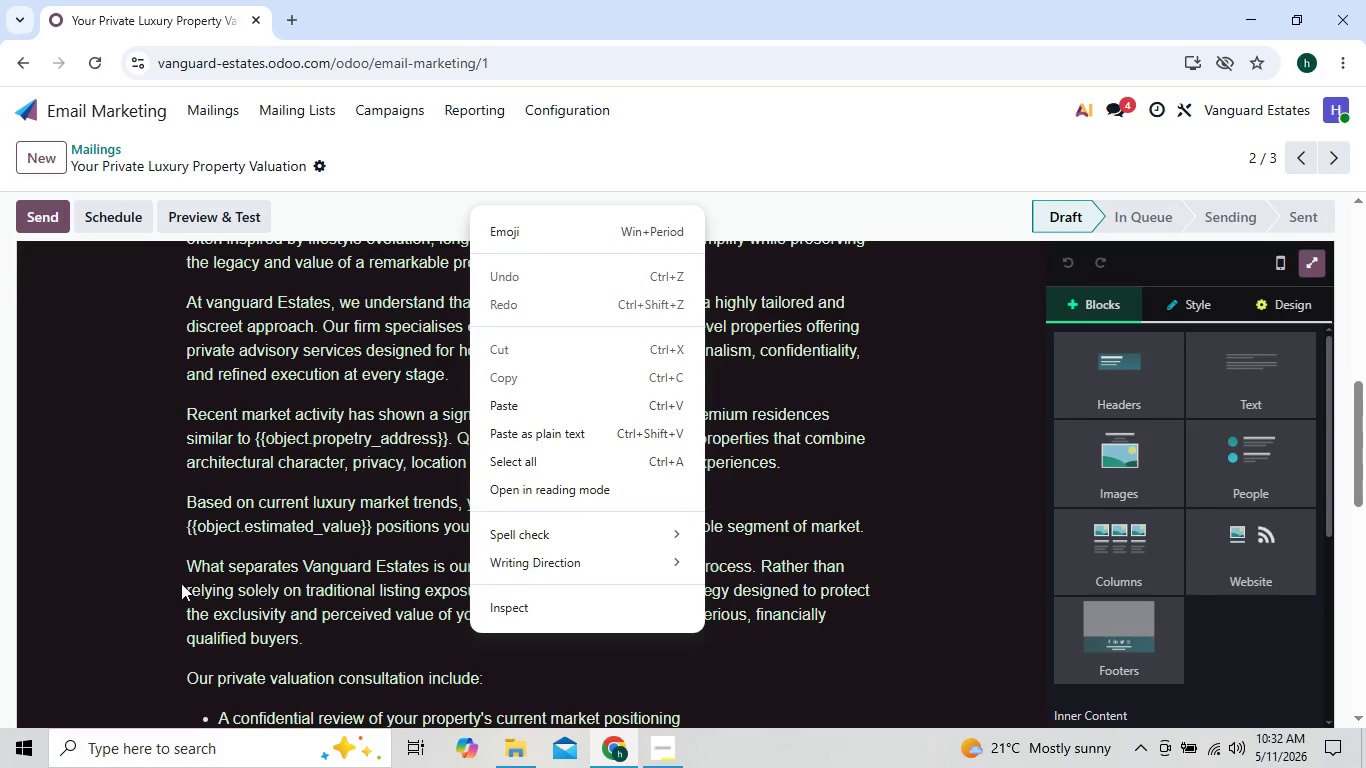 
left_click([103, 562])
 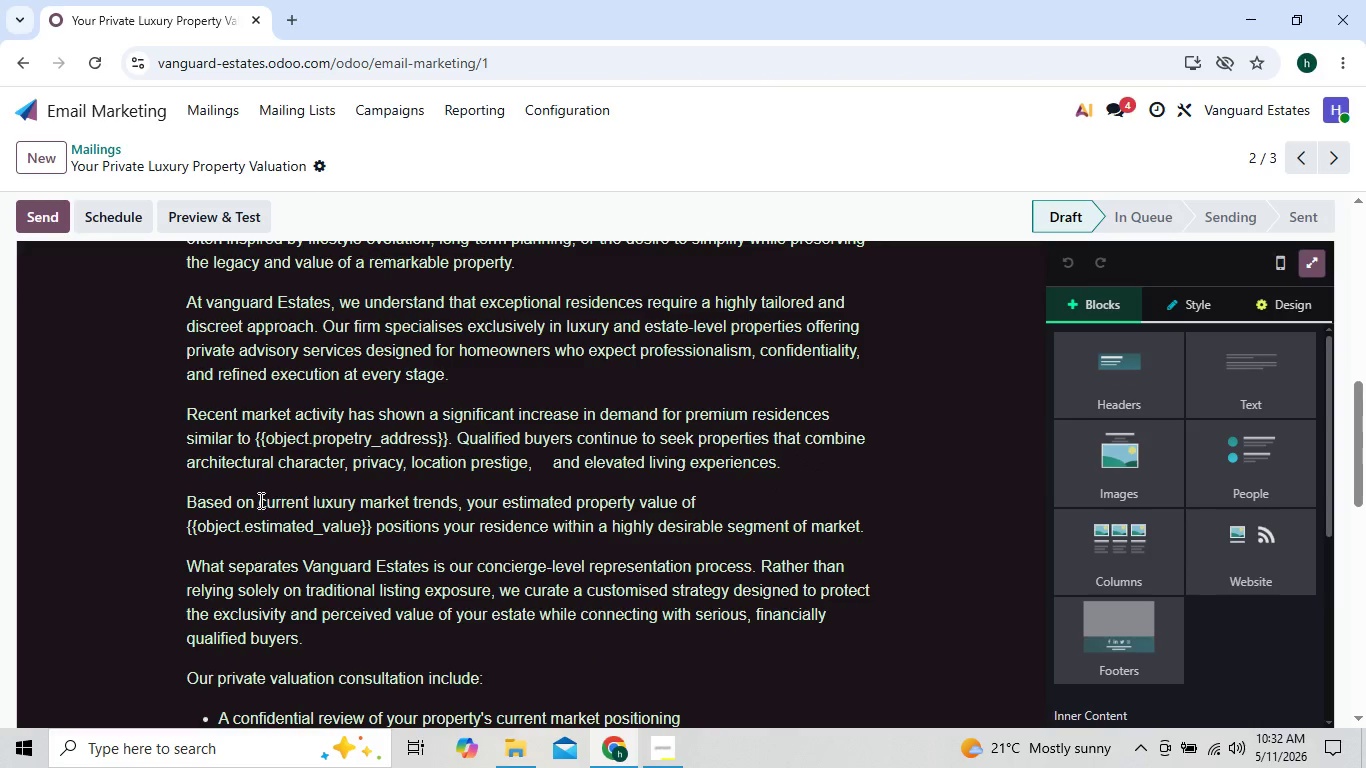 
mouse_move([285, 482])
 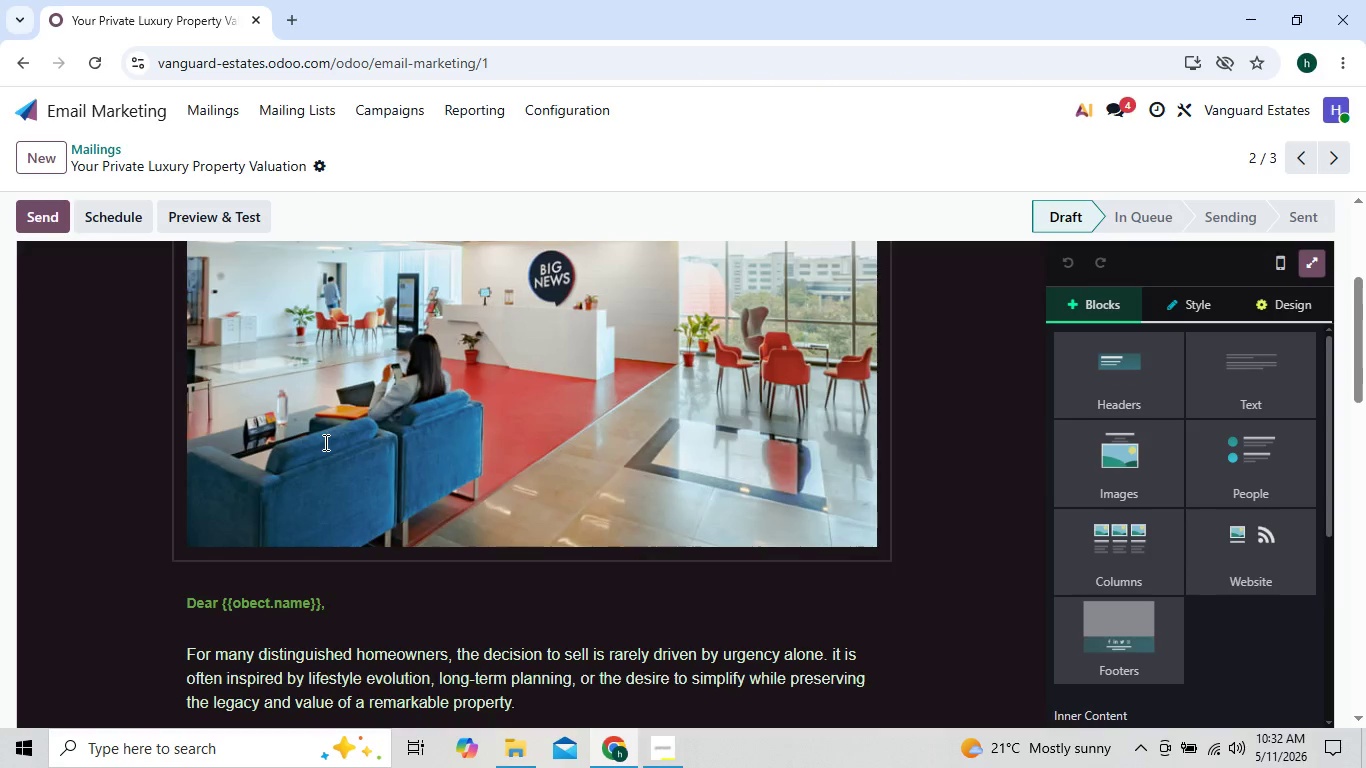 
double_click([324, 442])
 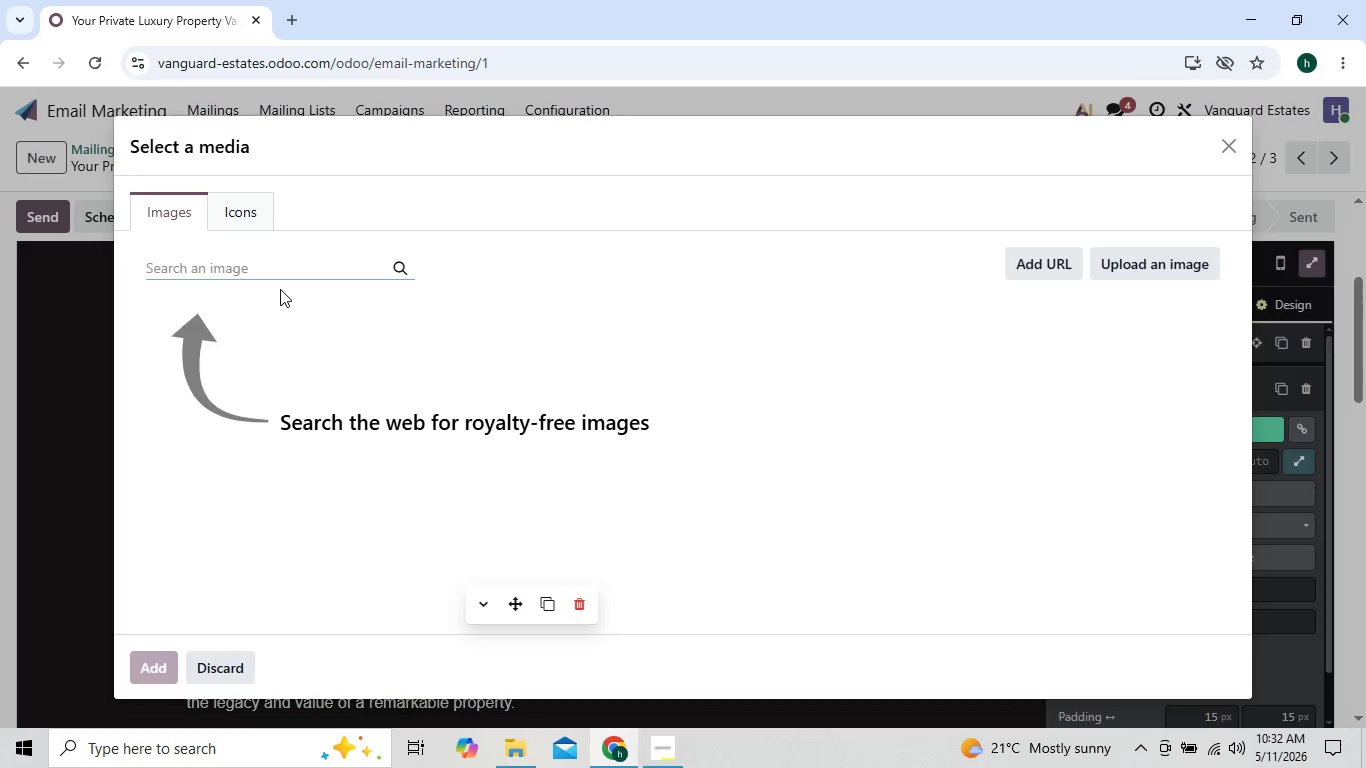 
left_click([288, 276])
 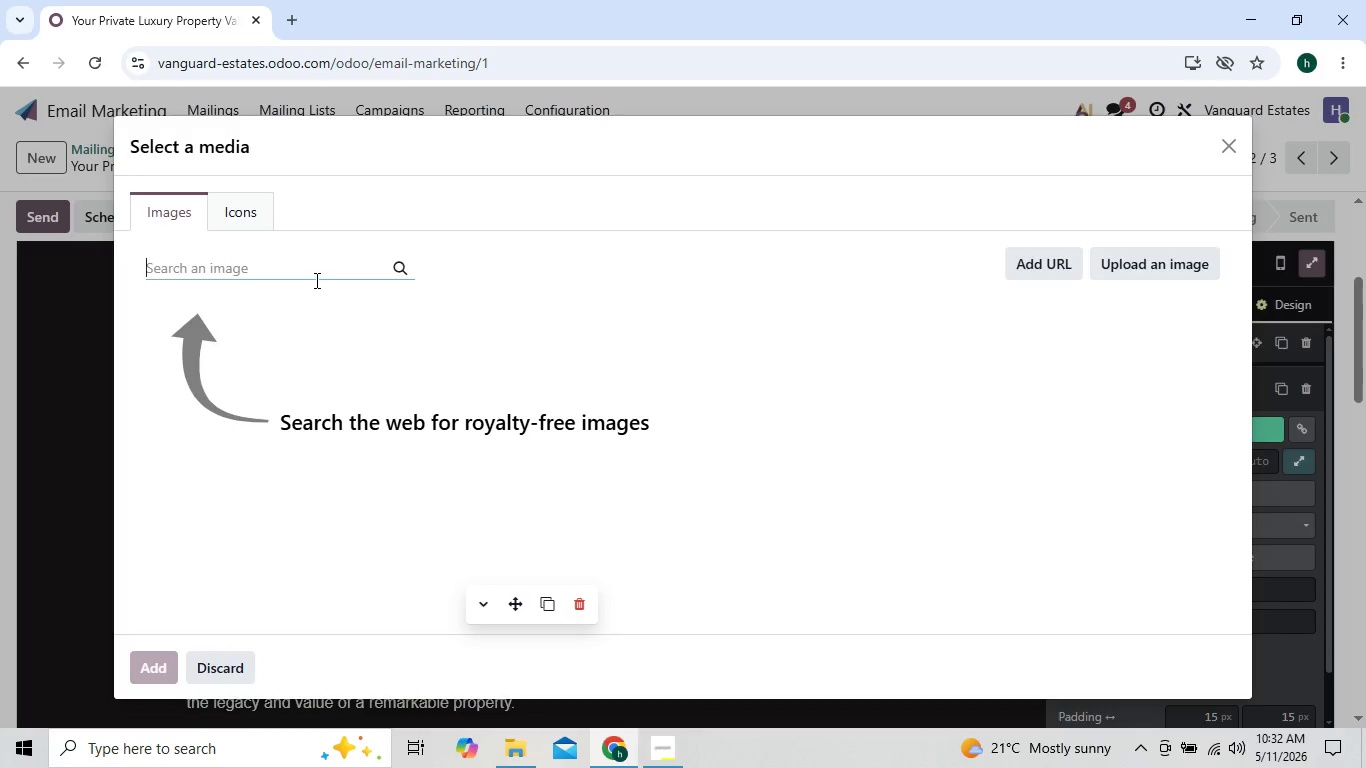 
wait(12.2)
 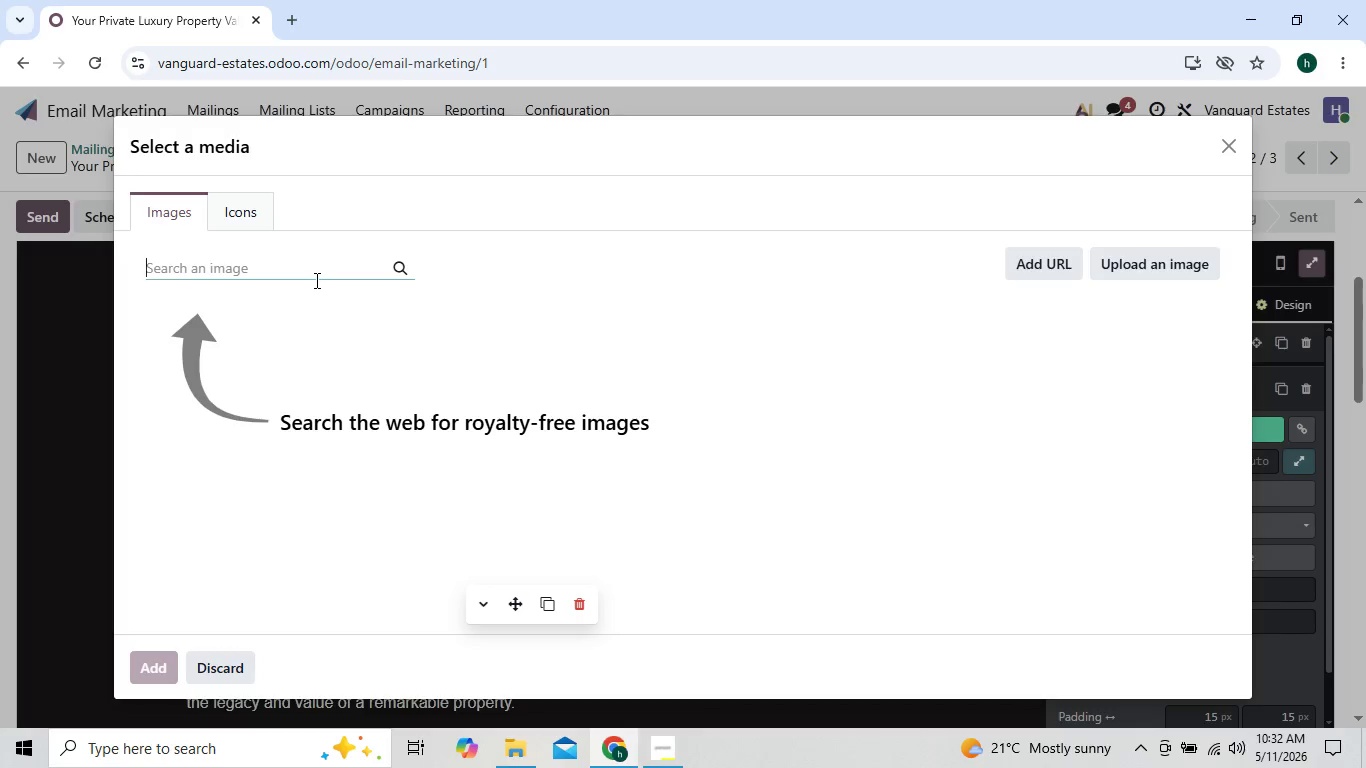 
left_click([280, 254])
 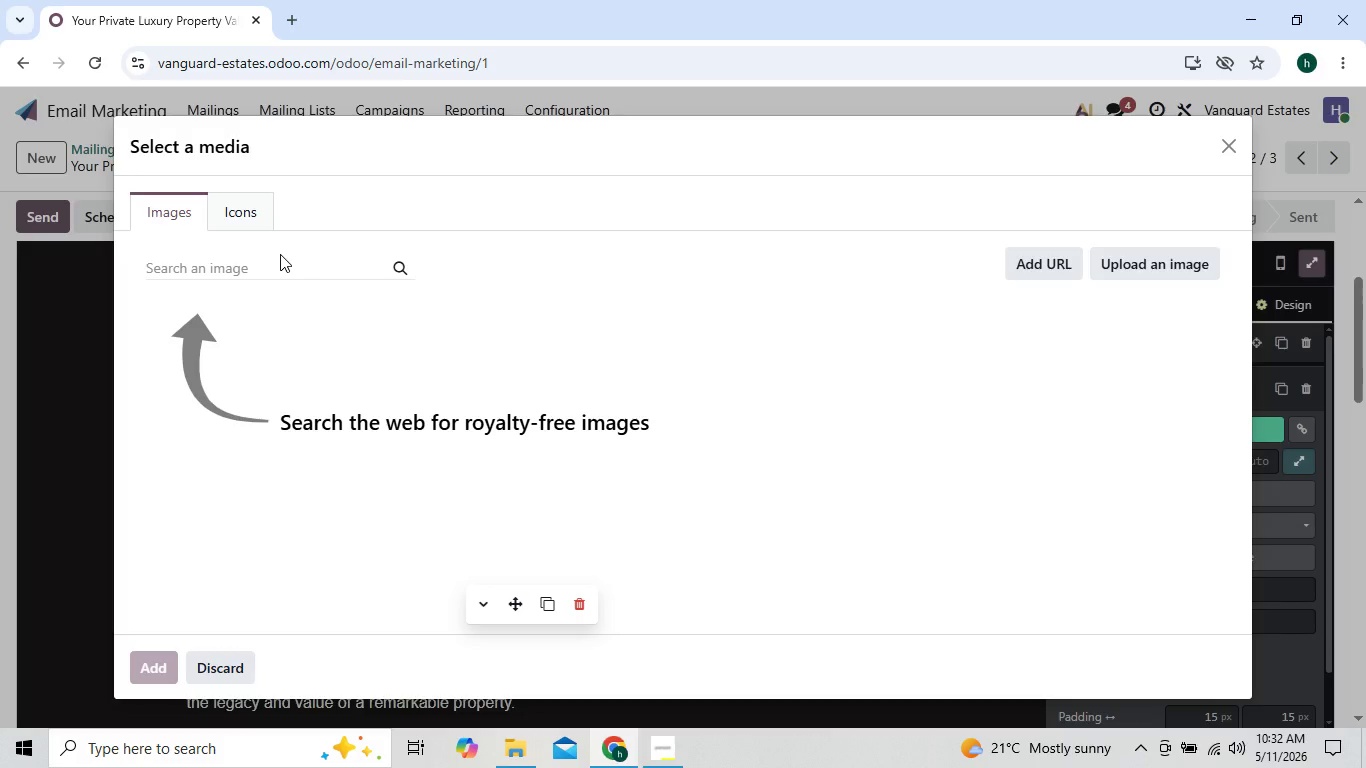 
type(el)
 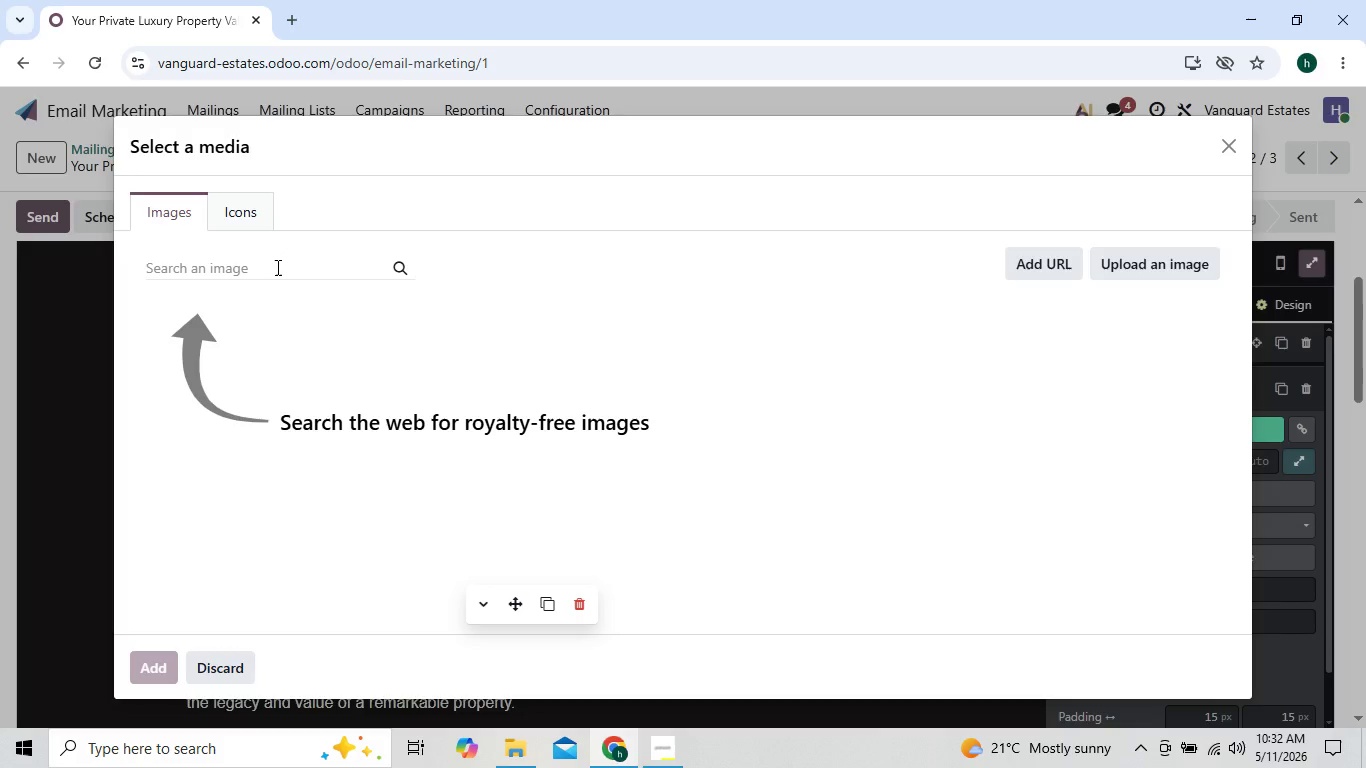 
double_click([276, 267])
 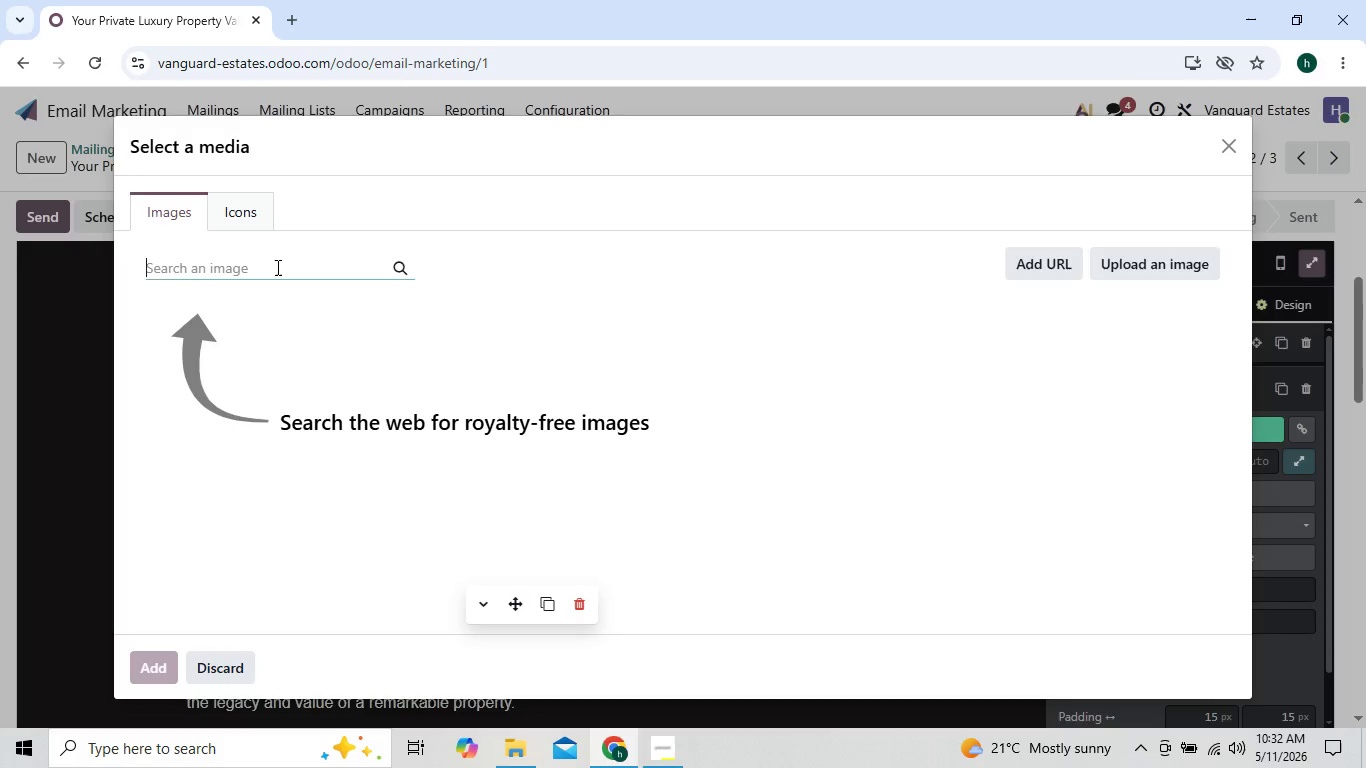 
triple_click([276, 267])
 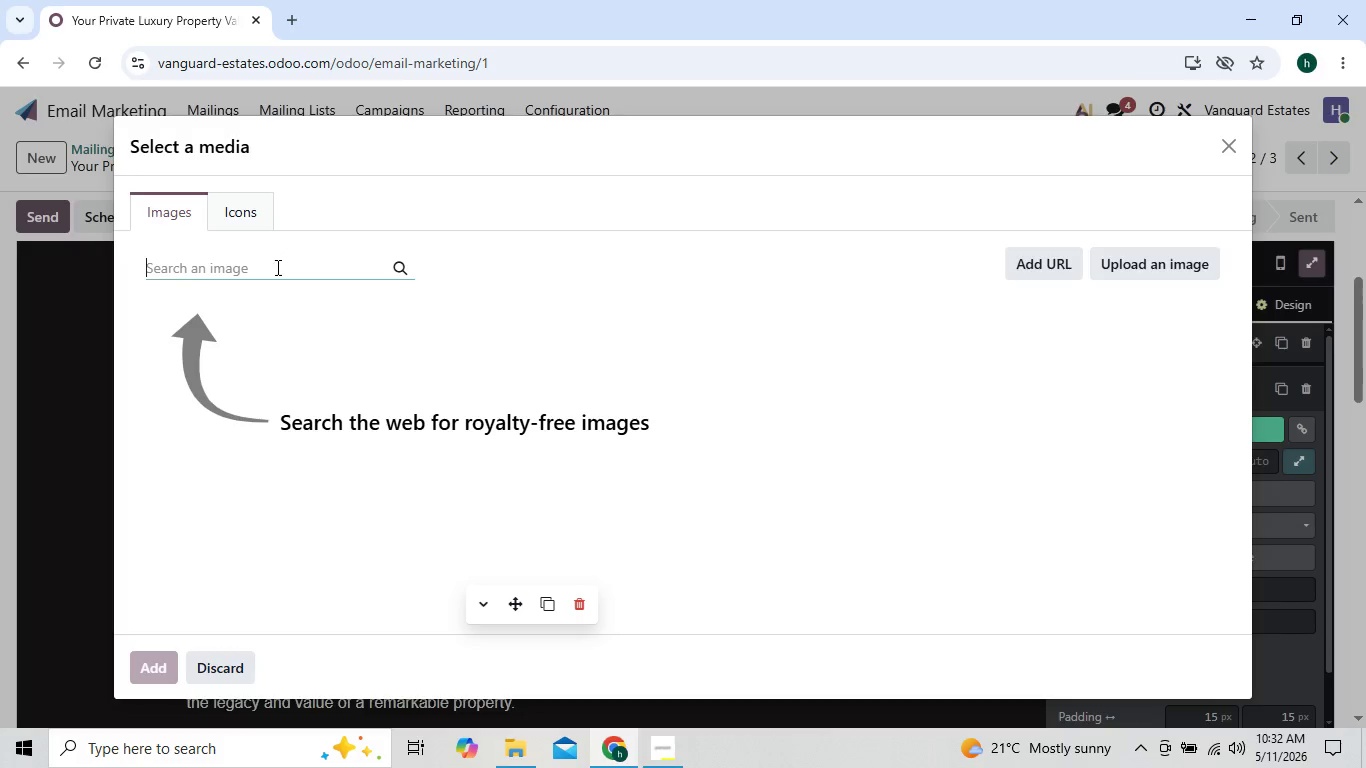 
triple_click([276, 267])
 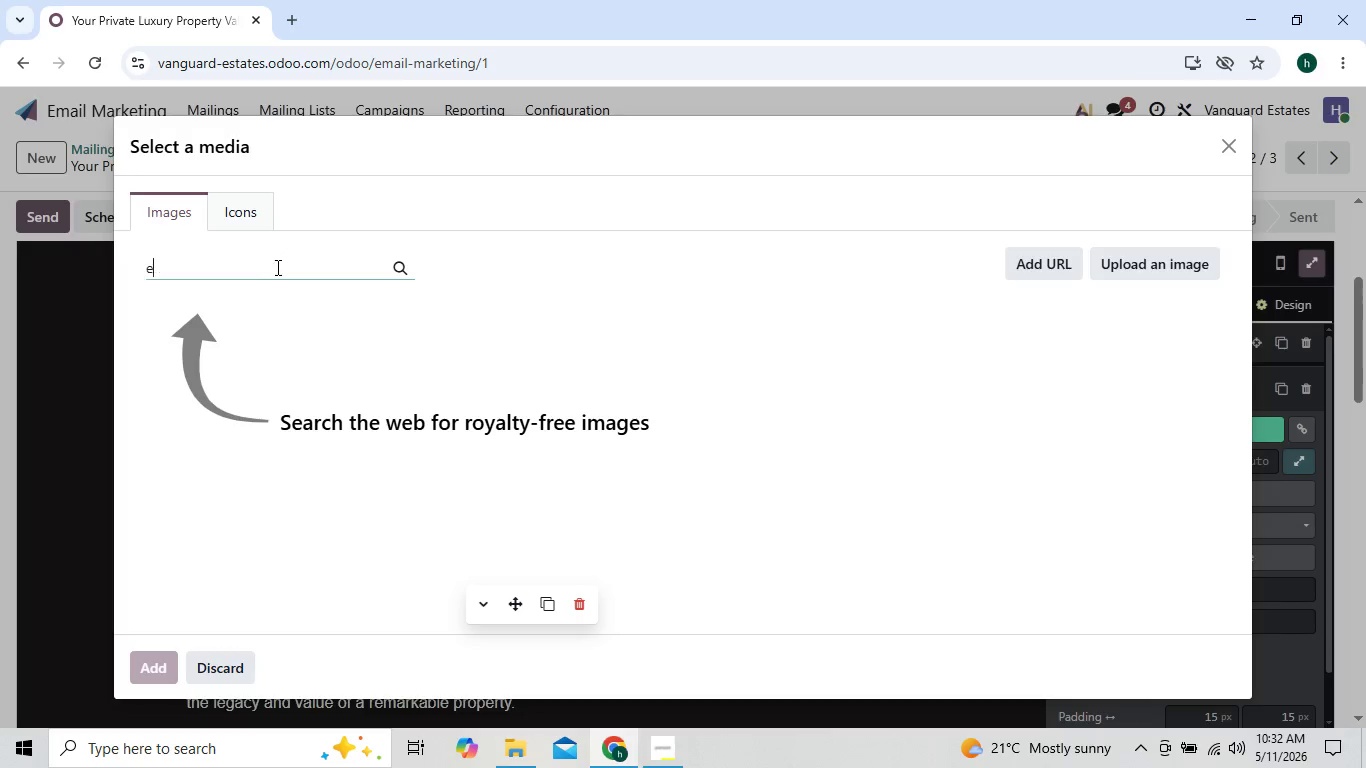 
type(elegant penthouse int)
 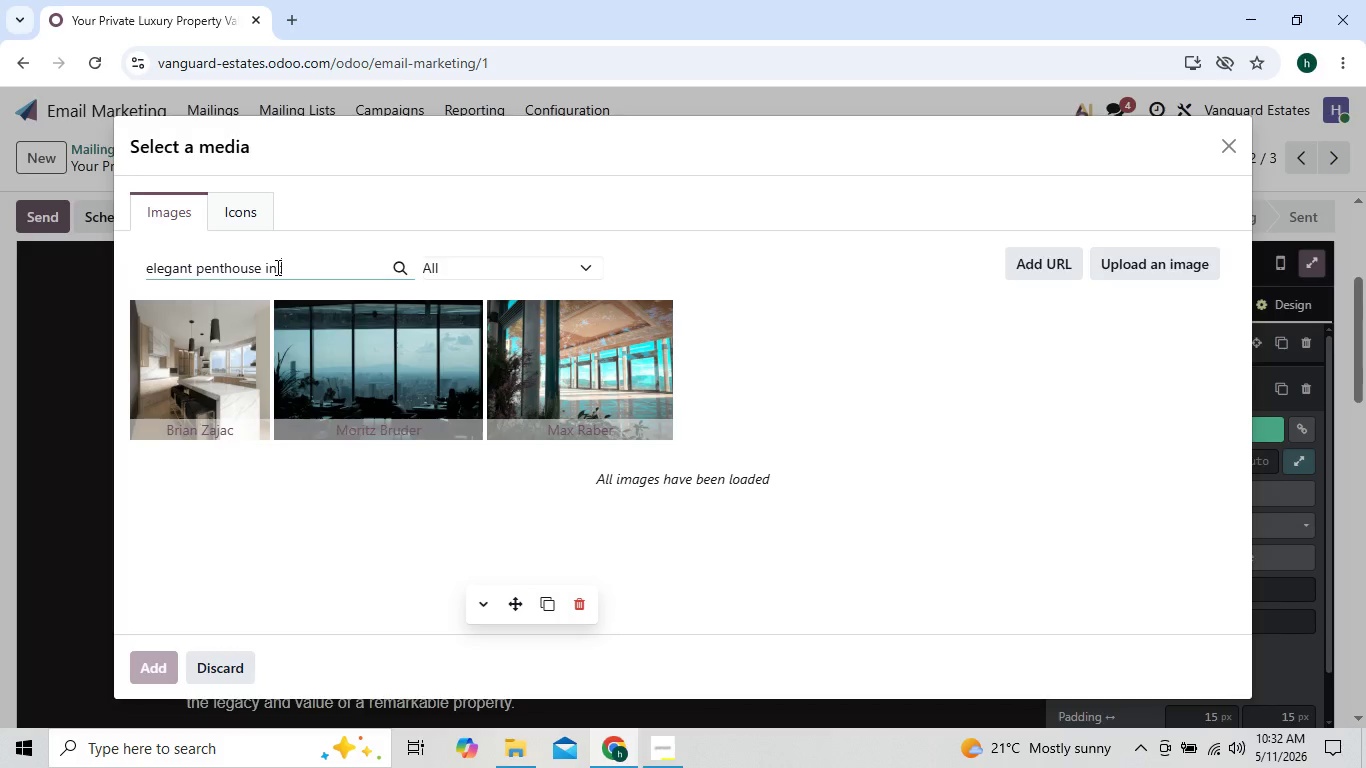 
wait(7.53)
 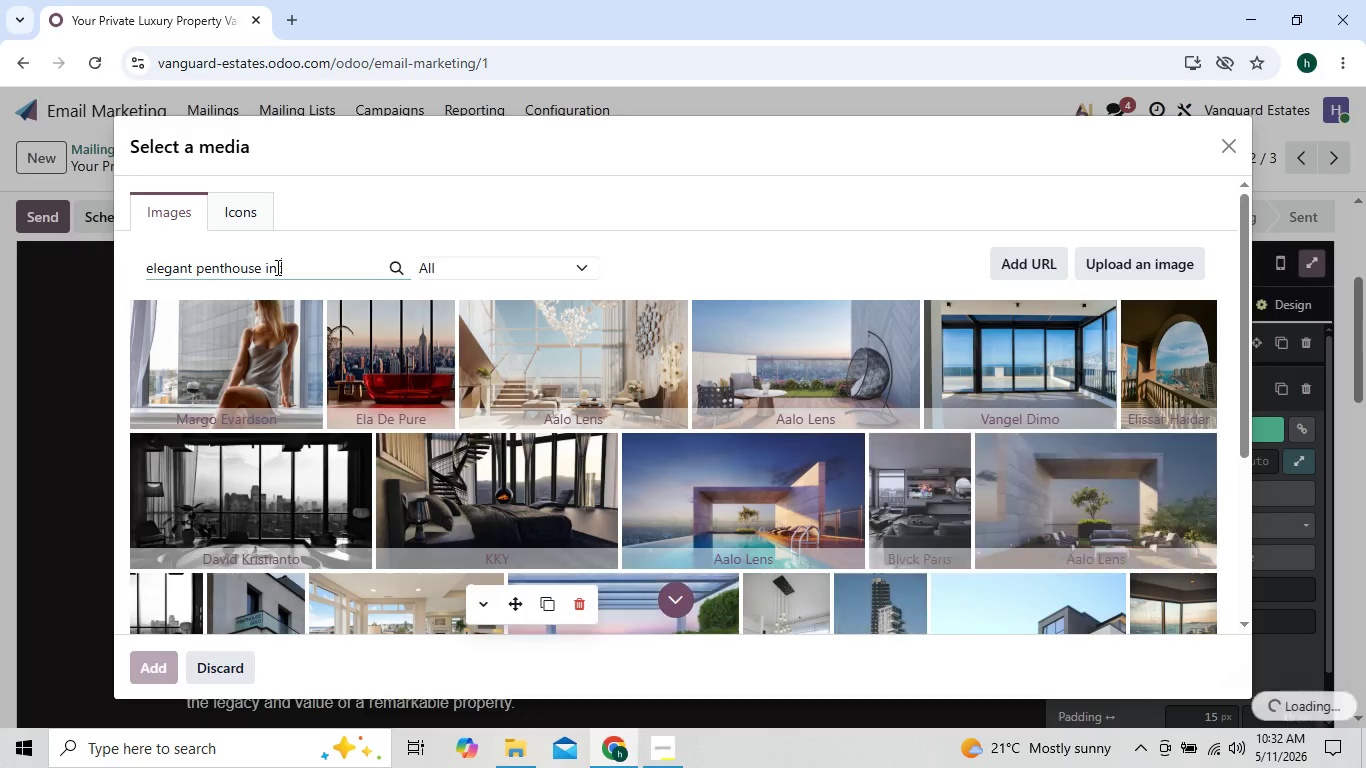 
type(erior with skyline view)
 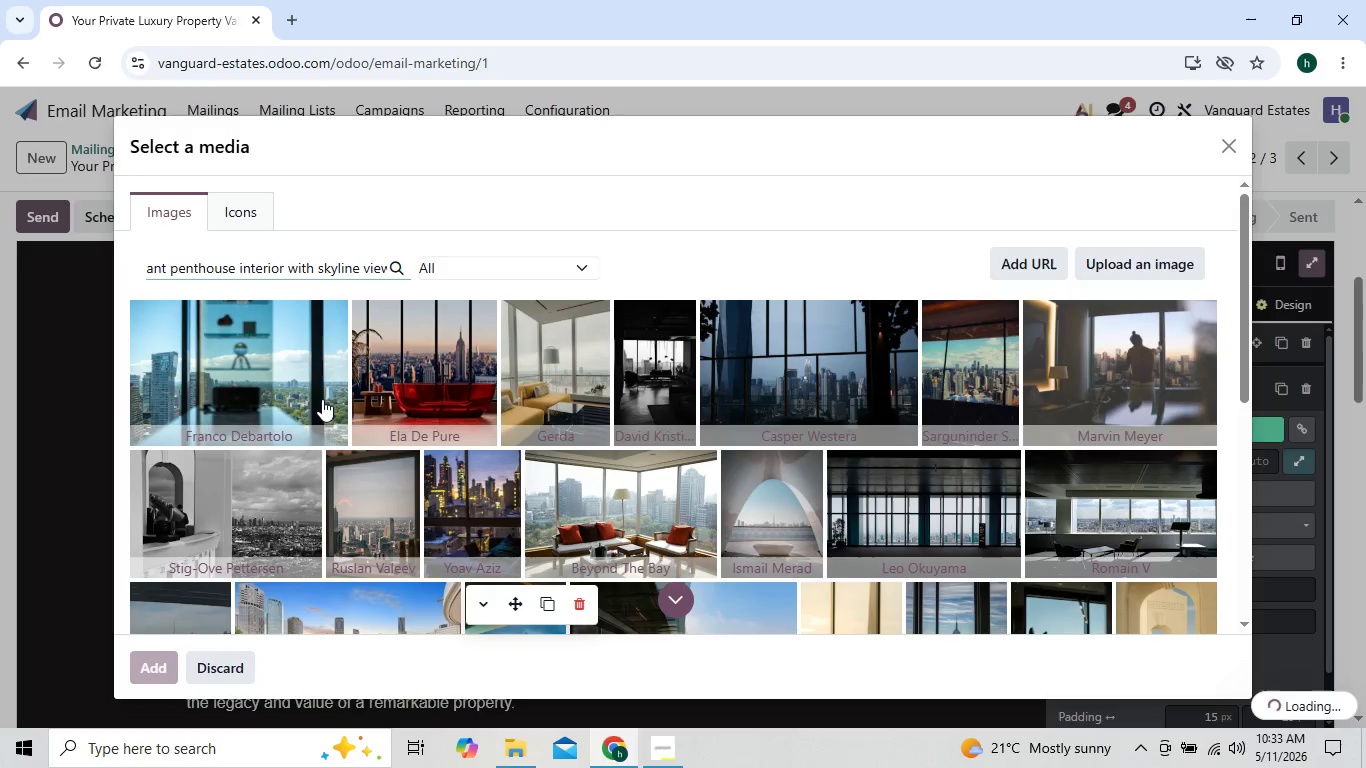 
mouse_move([659, 372])
 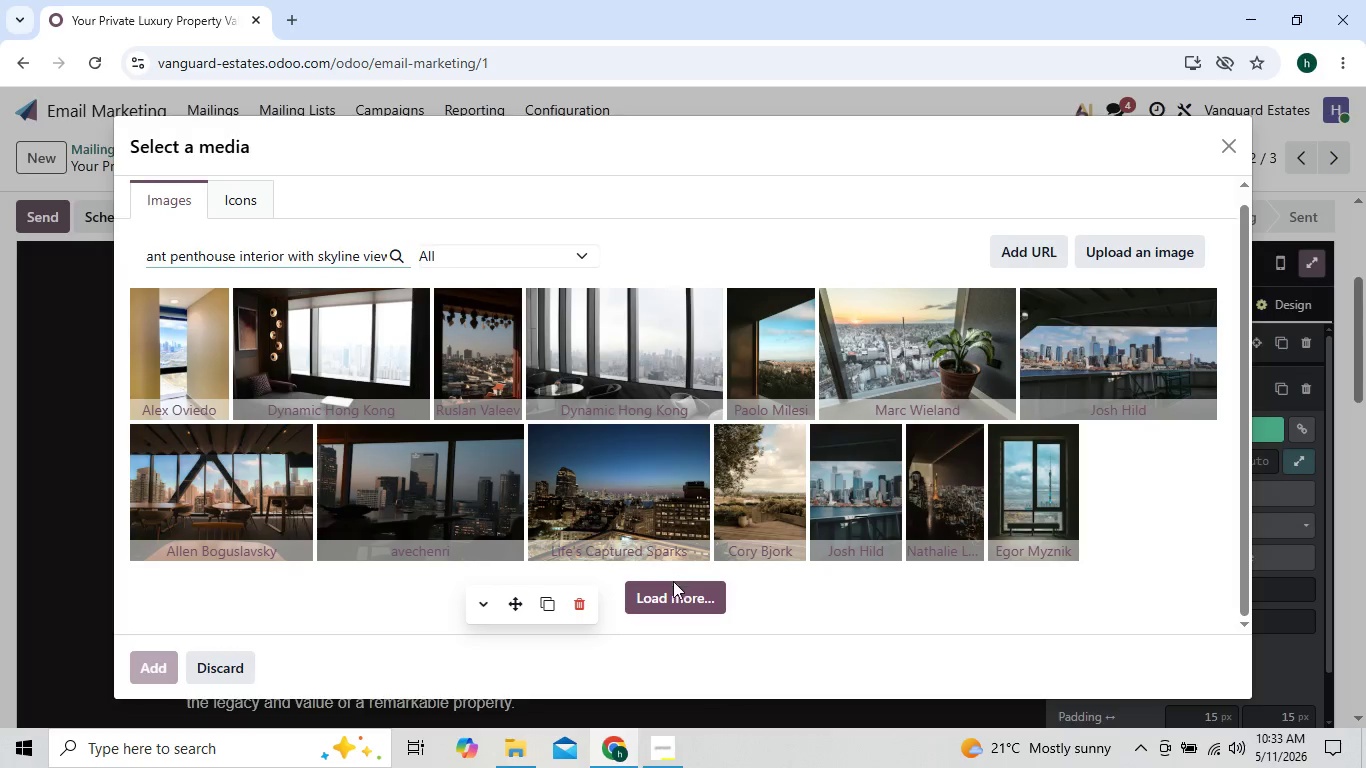 
left_click([666, 593])
 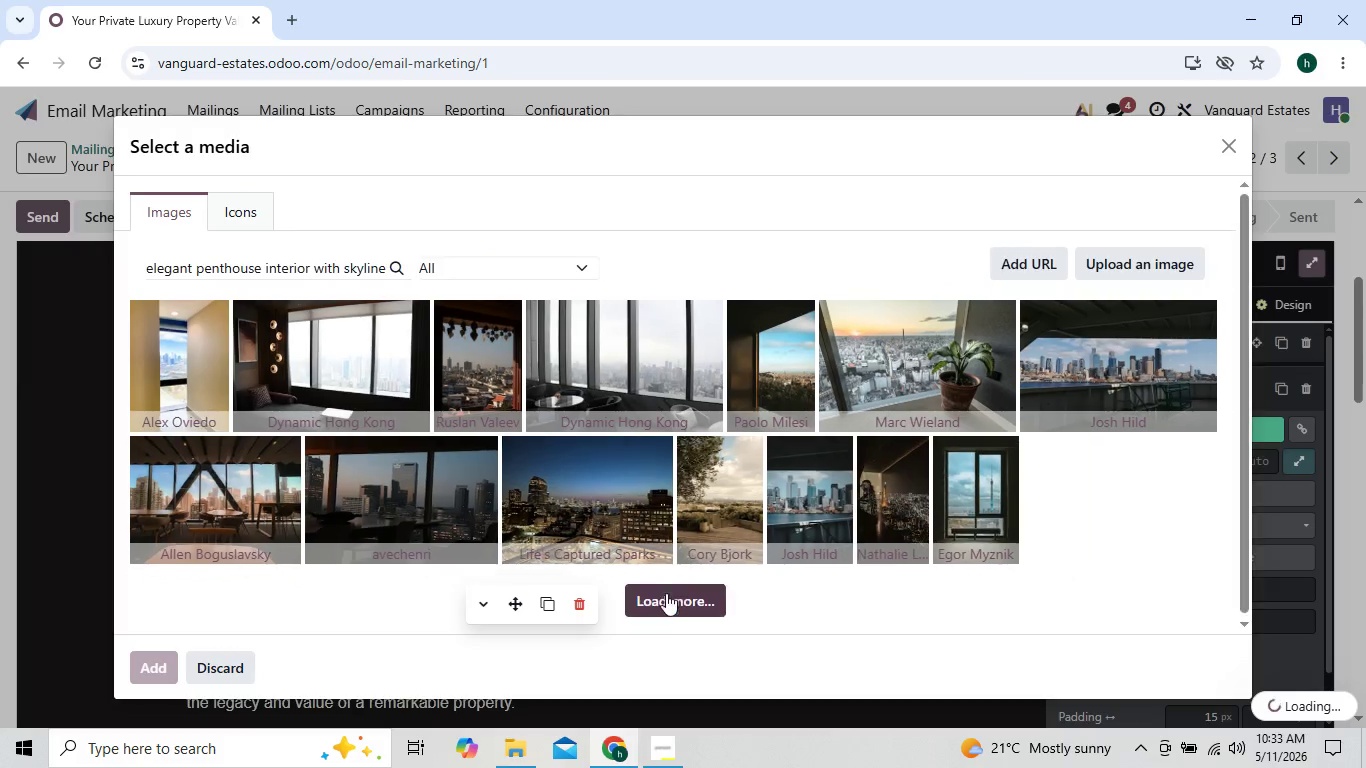 
mouse_move([703, 509])
 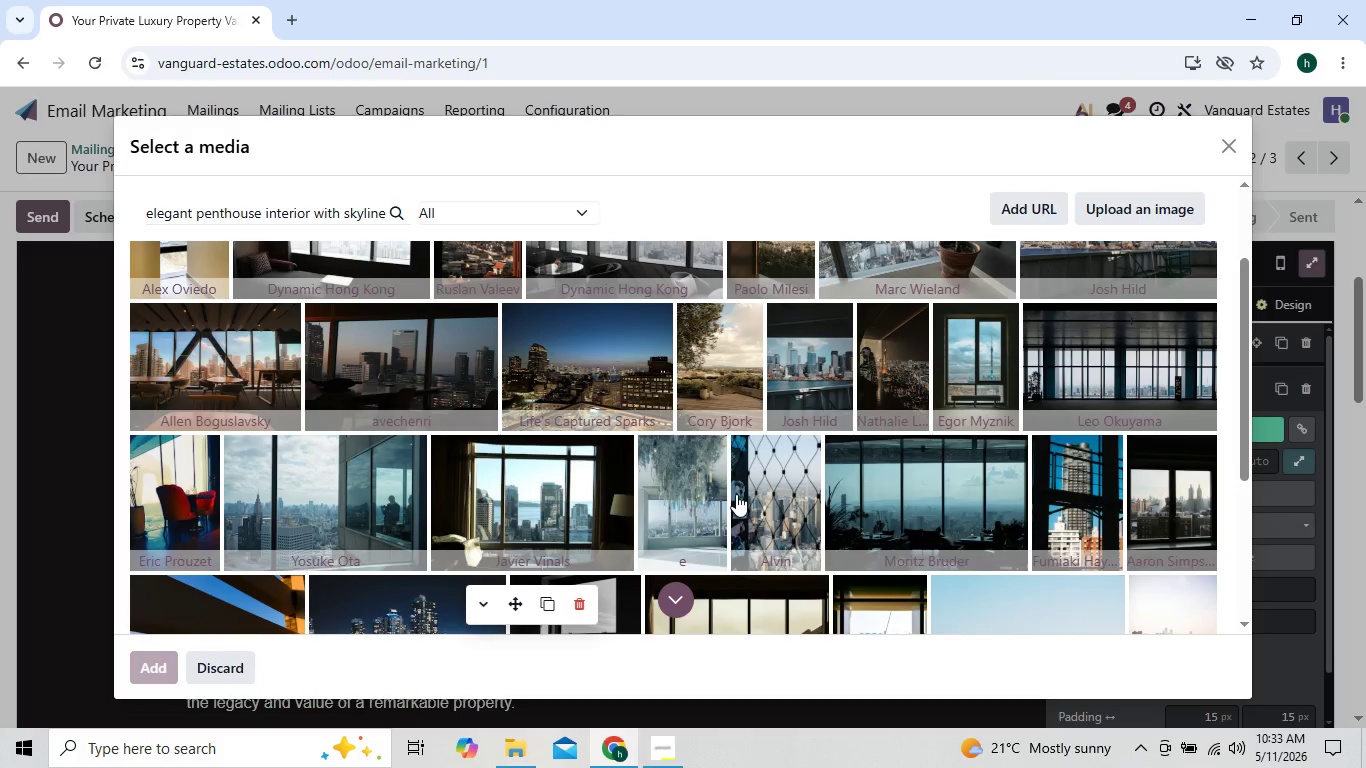 
mouse_move([726, 462])
 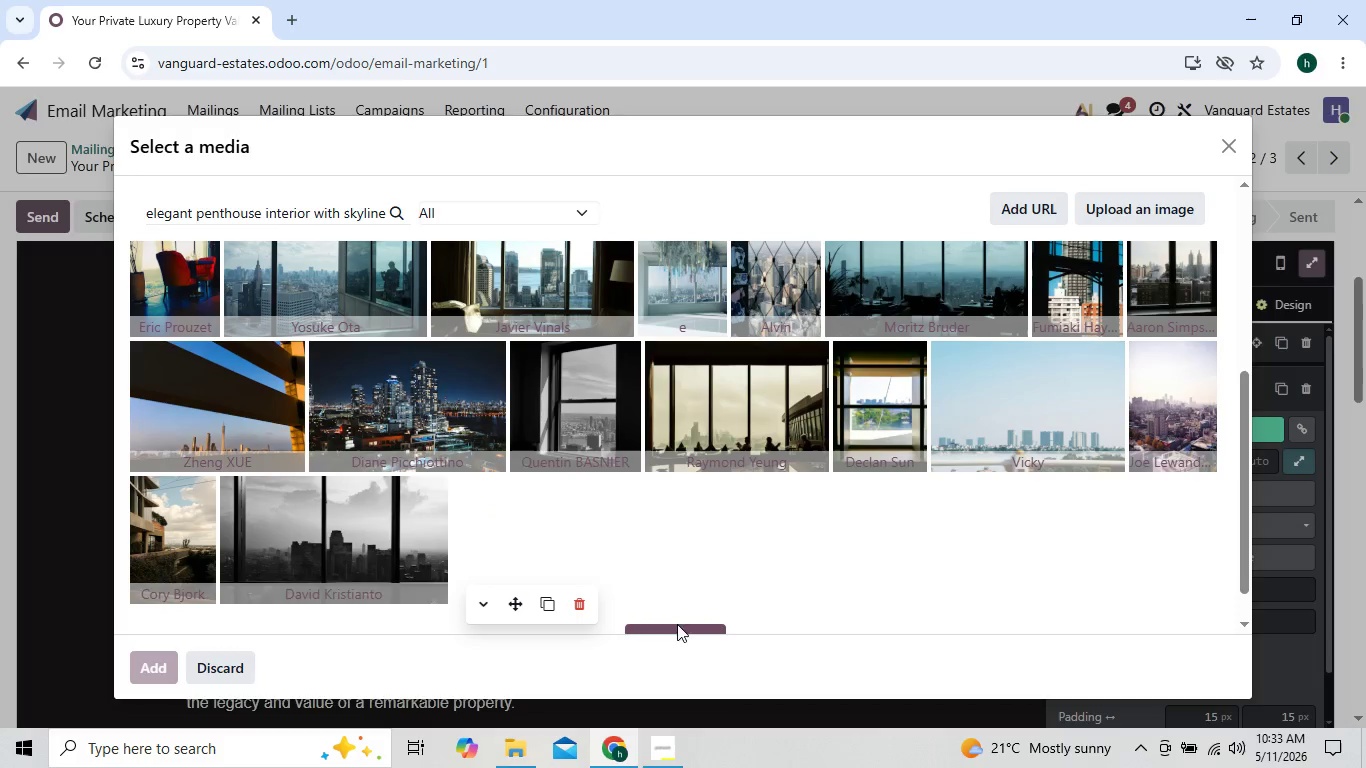 
left_click([677, 627])
 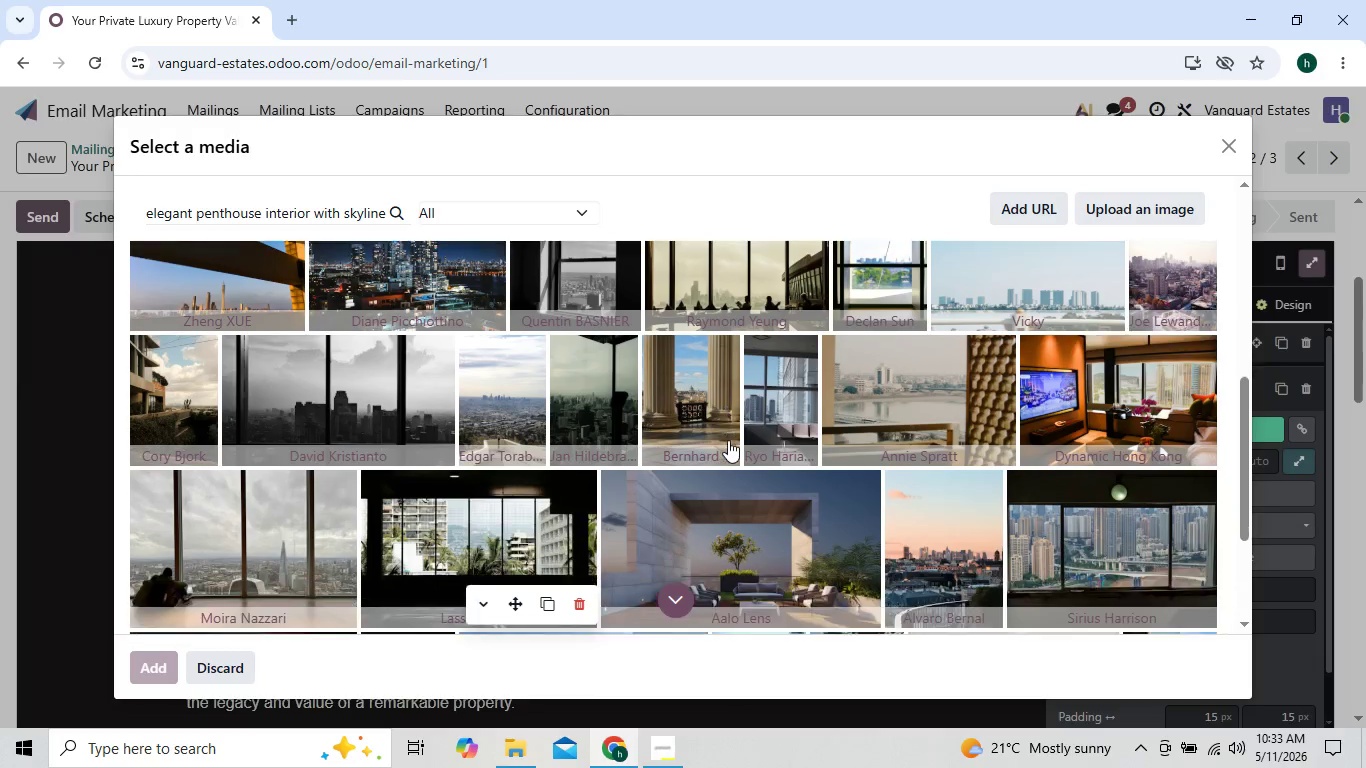 
wait(11.05)
 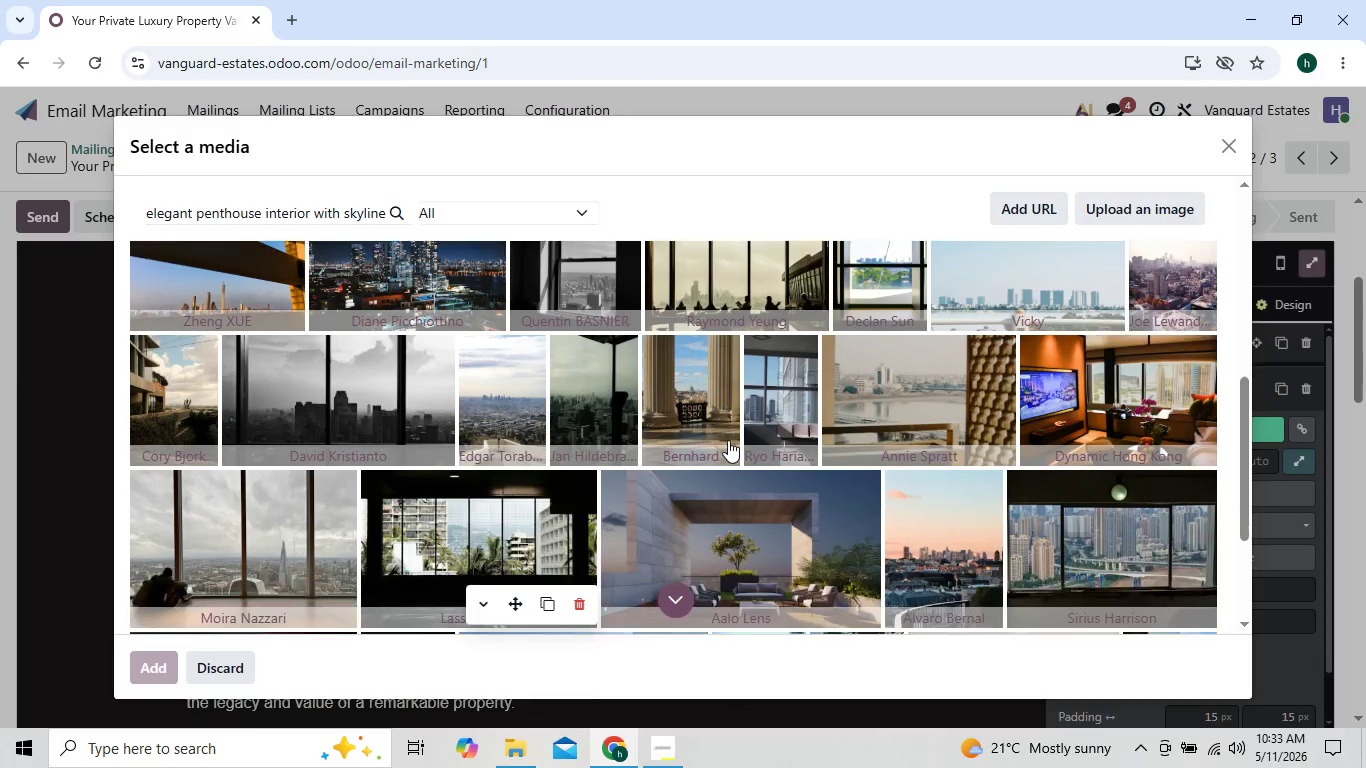 
left_click([675, 597])
 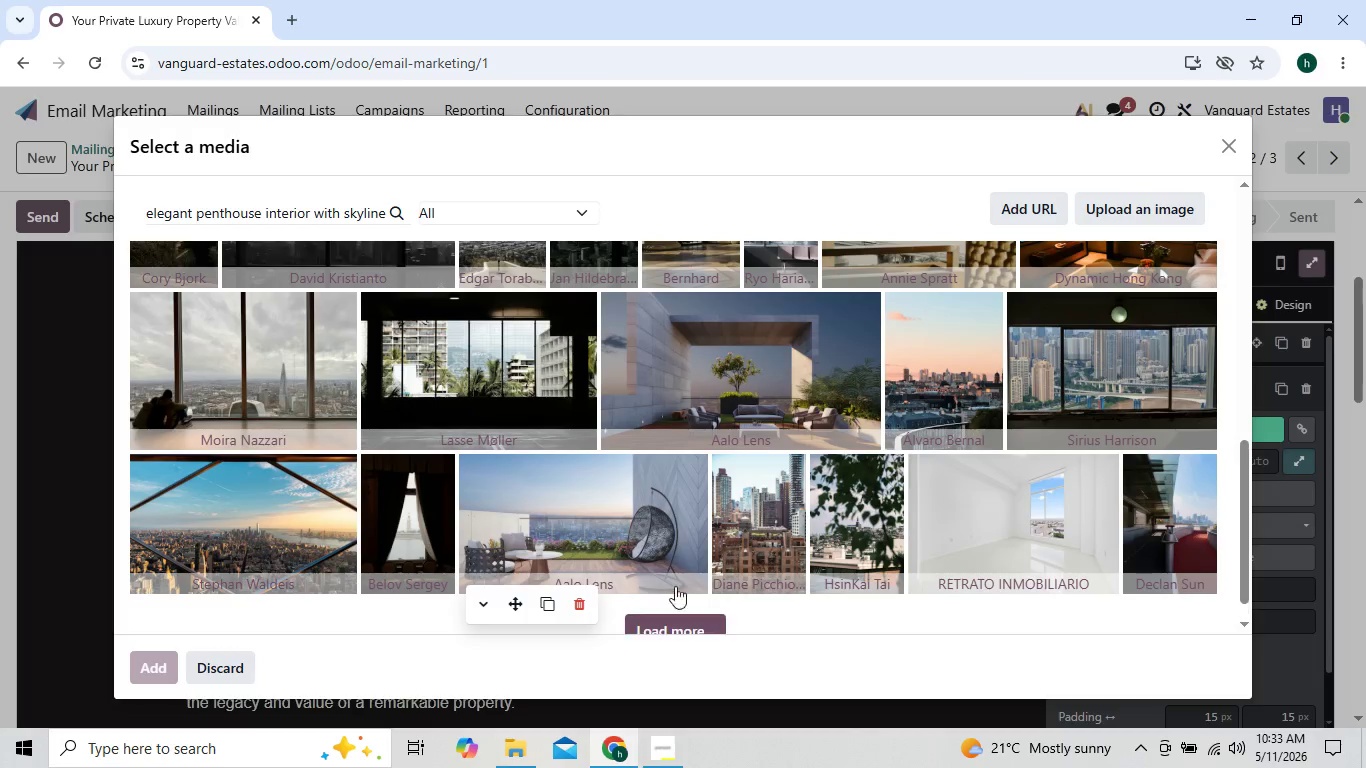 
mouse_move([704, 505])
 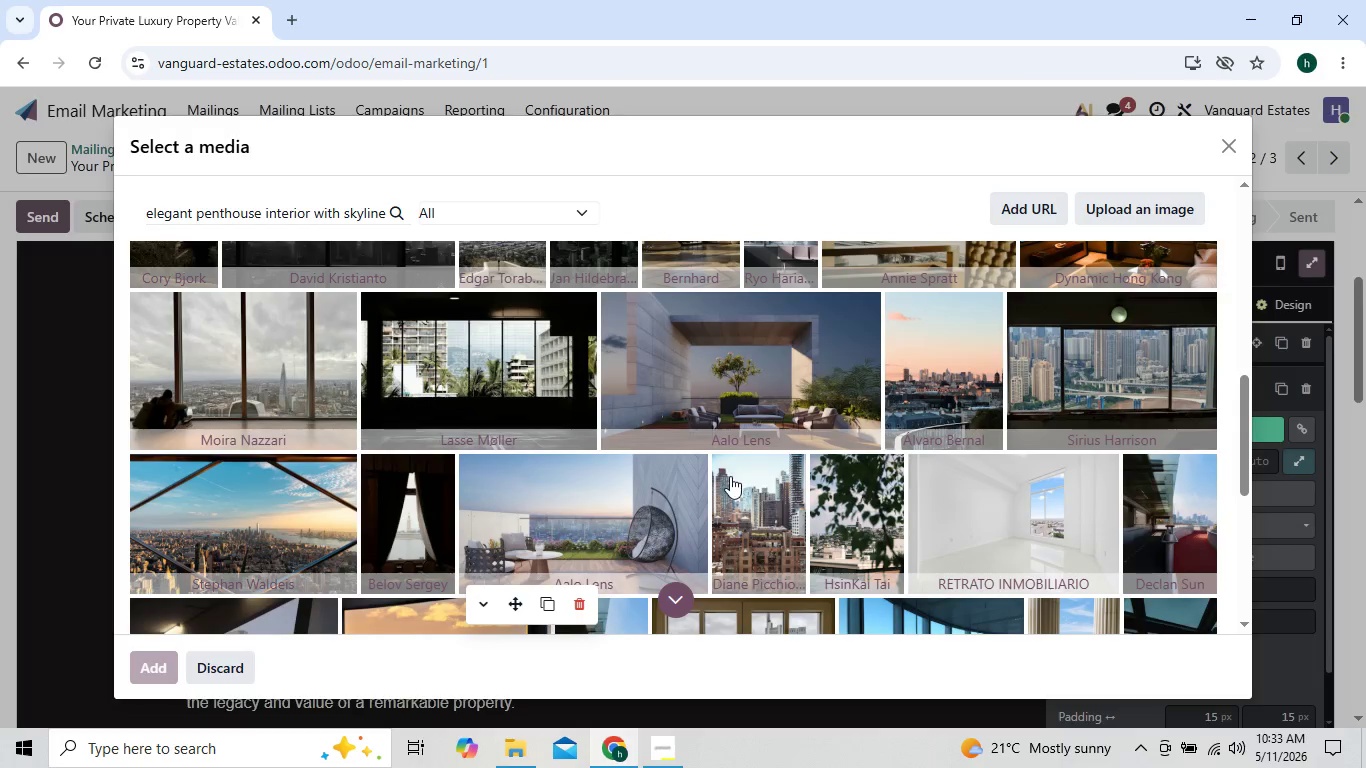 
mouse_move([692, 510])
 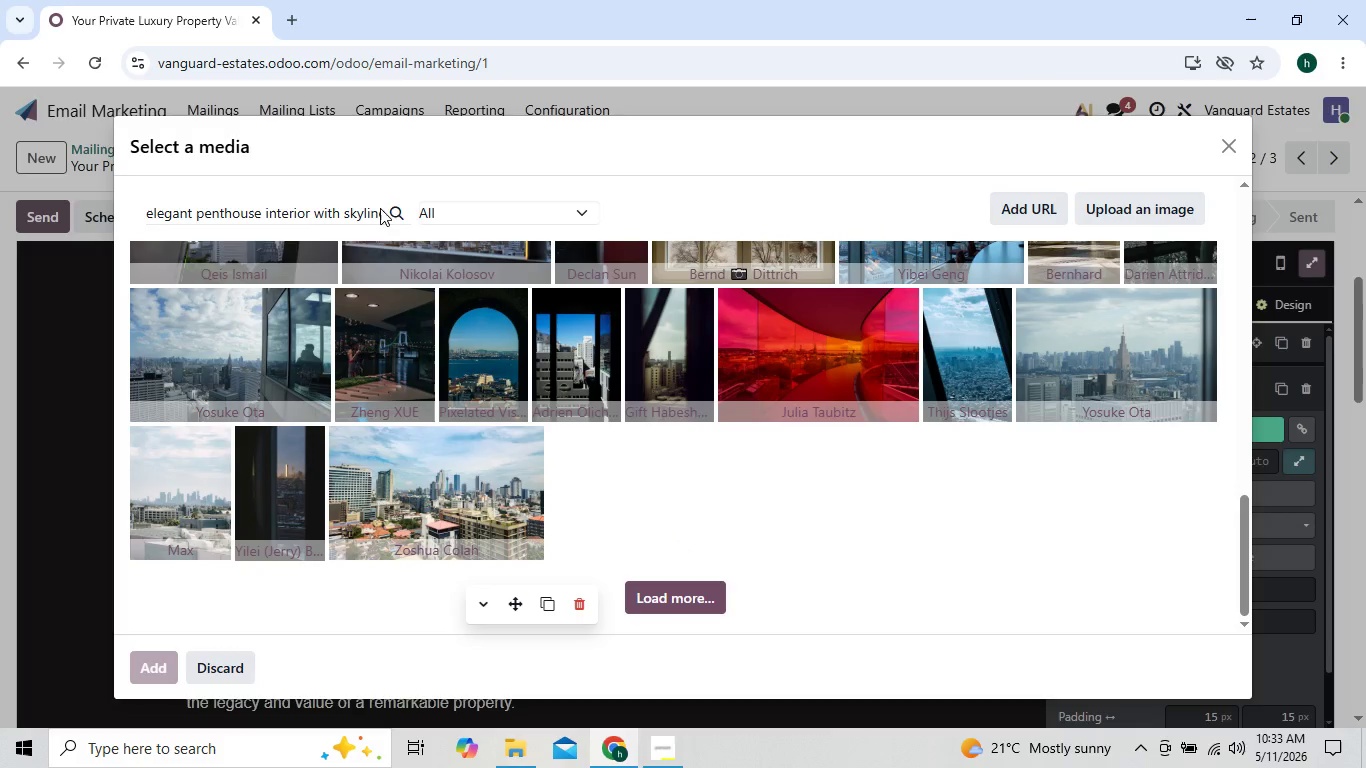 
left_click([375, 208])
 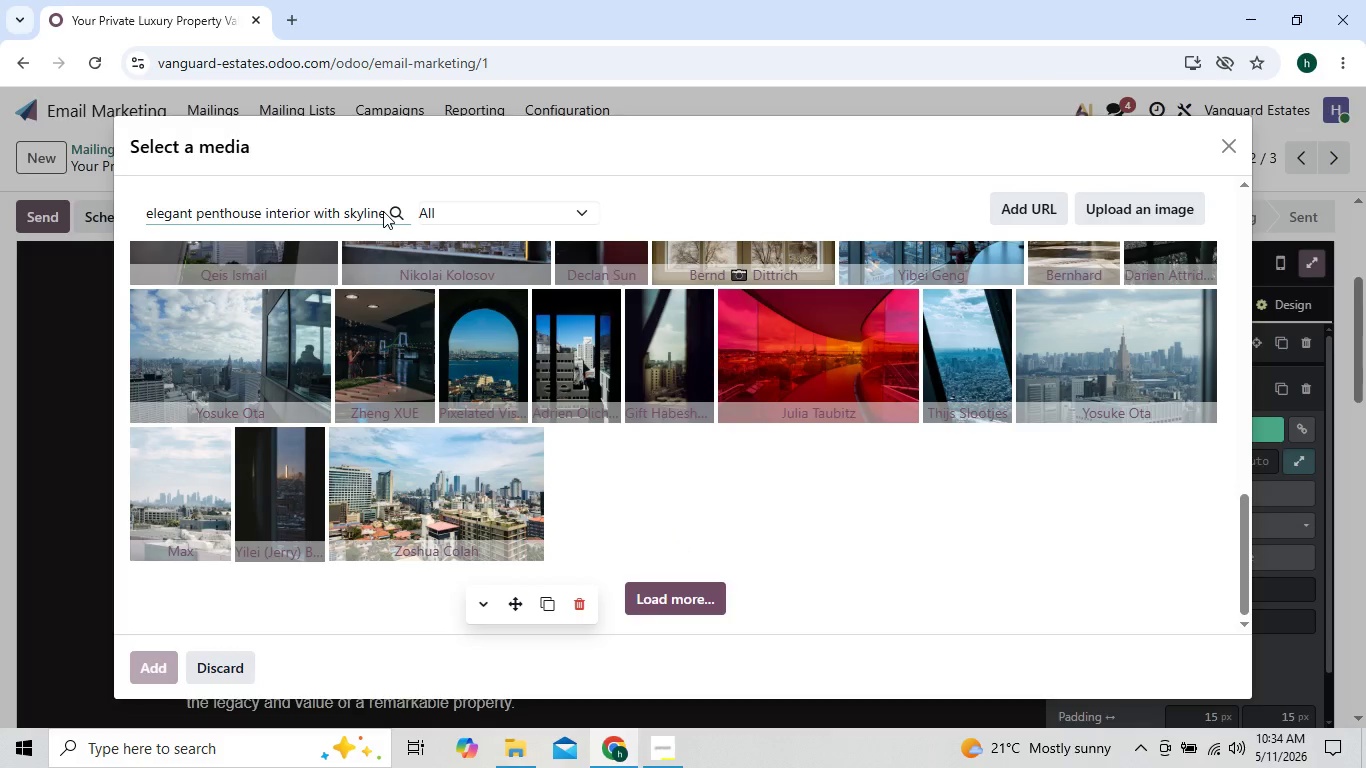 
left_click([383, 211])
 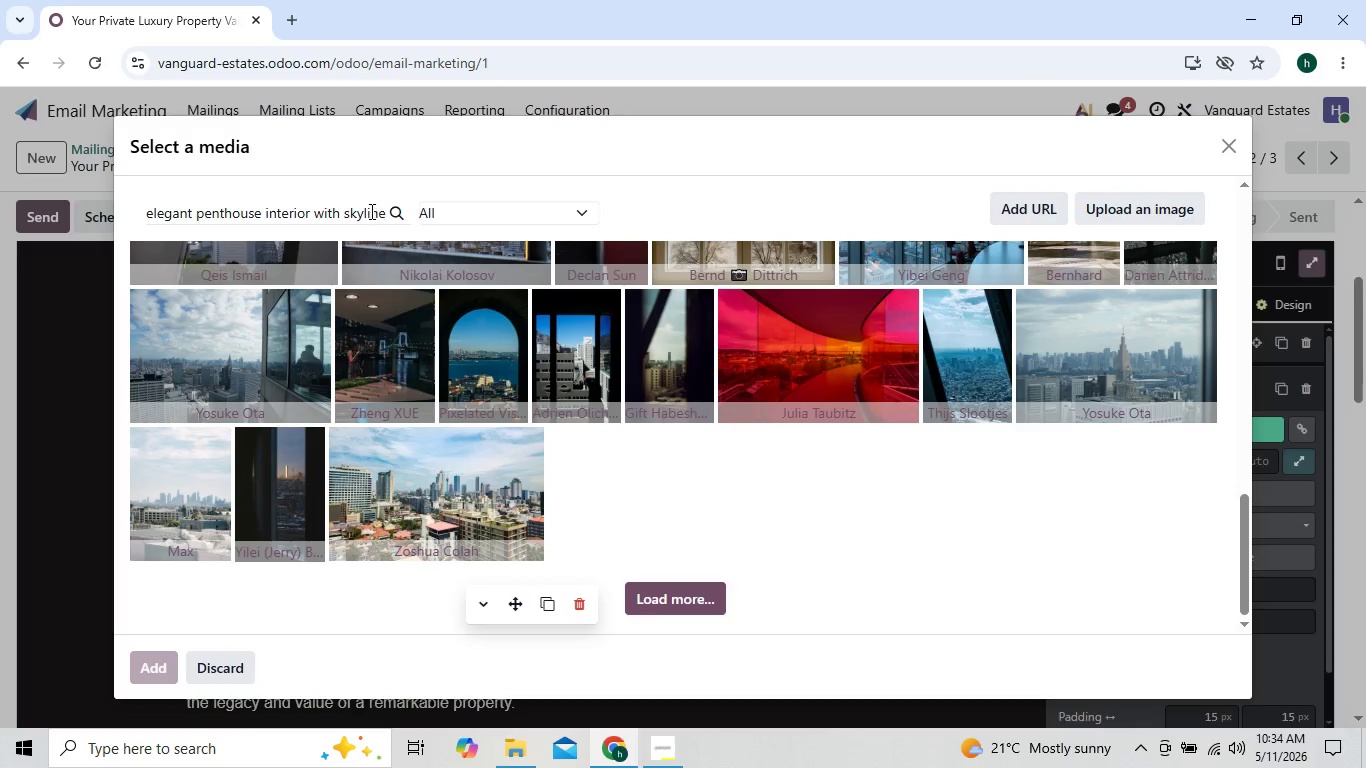 
left_click([370, 211])
 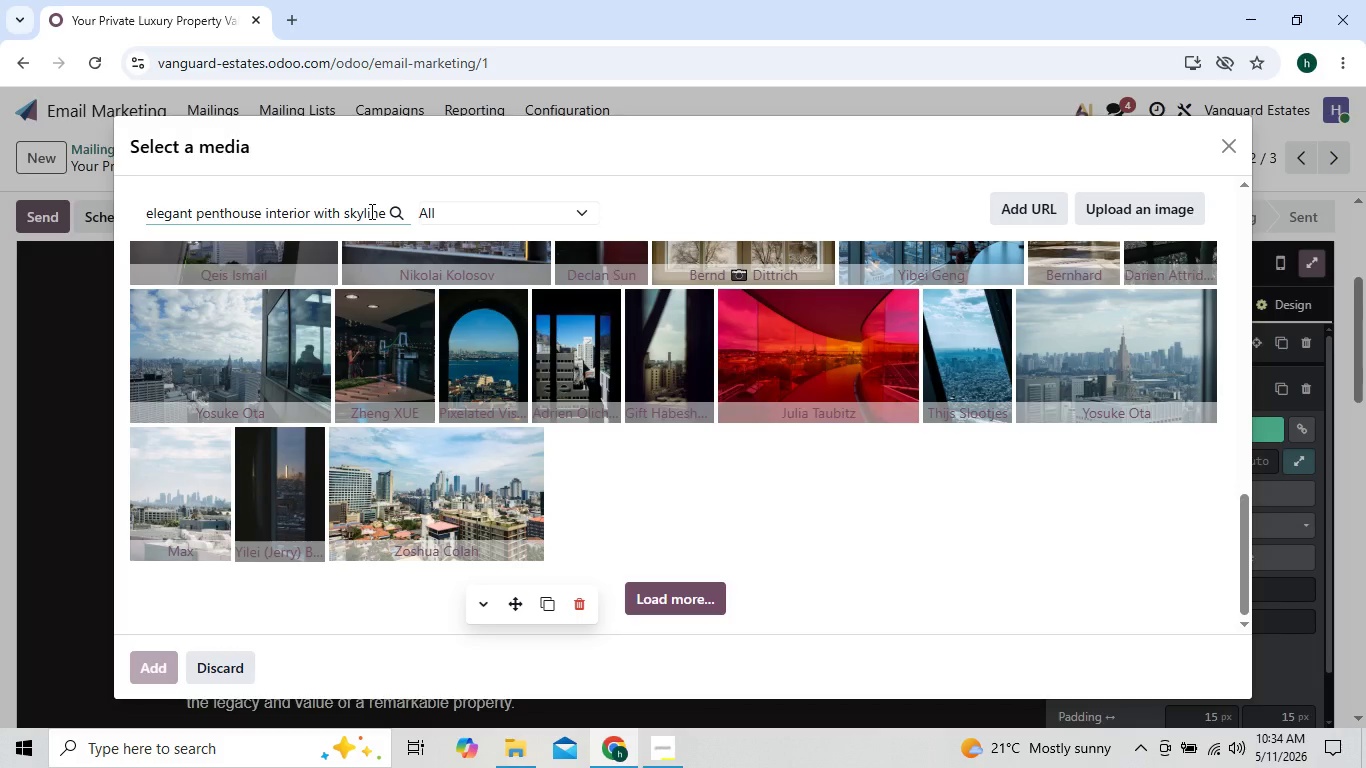 
key(ArrowRight)
 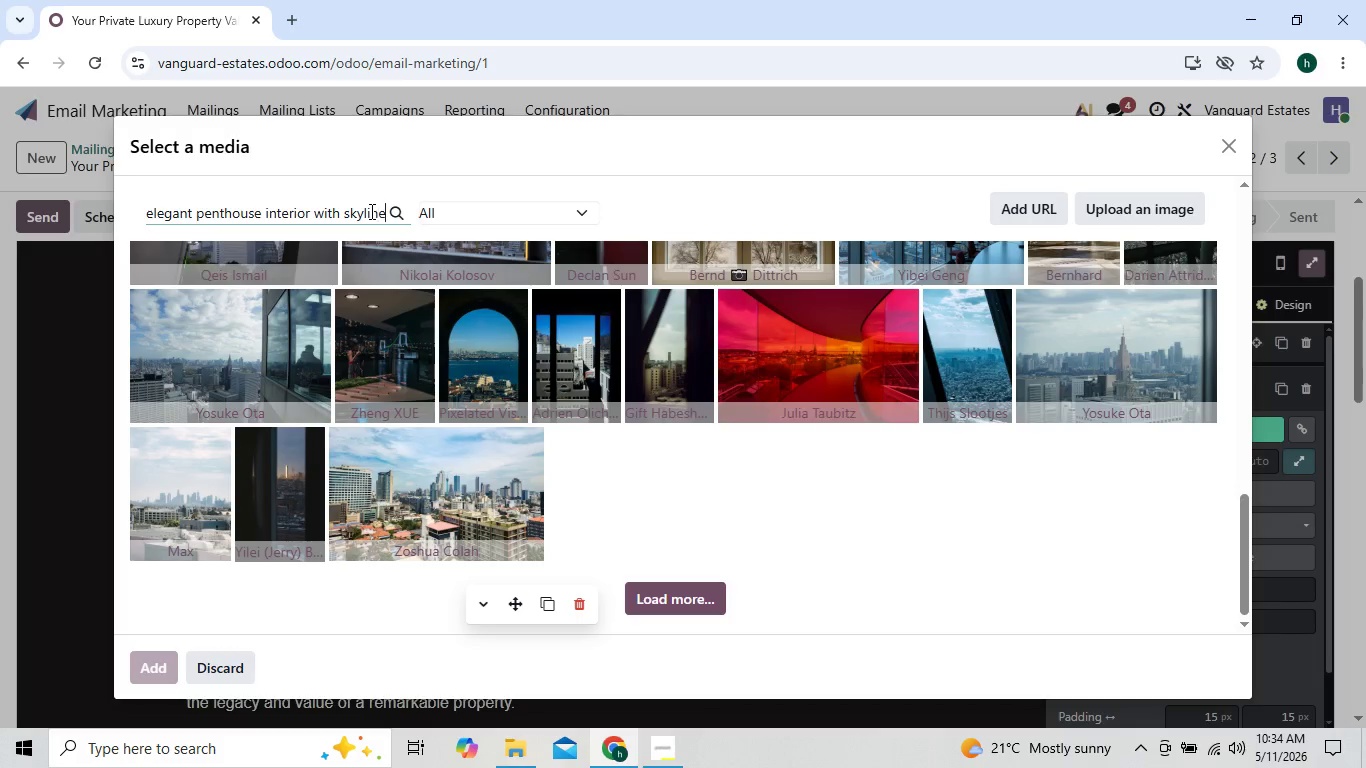 
key(ArrowRight)
 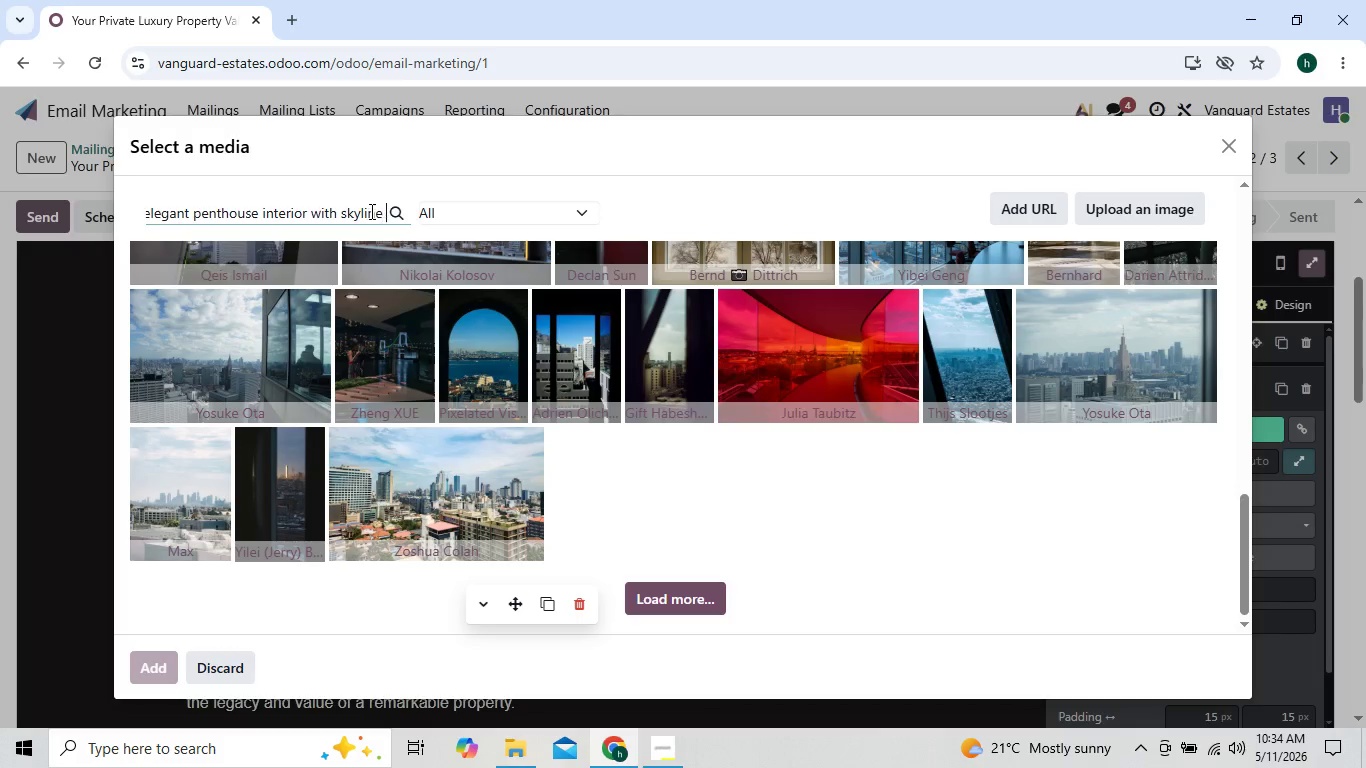 
key(ArrowRight)
 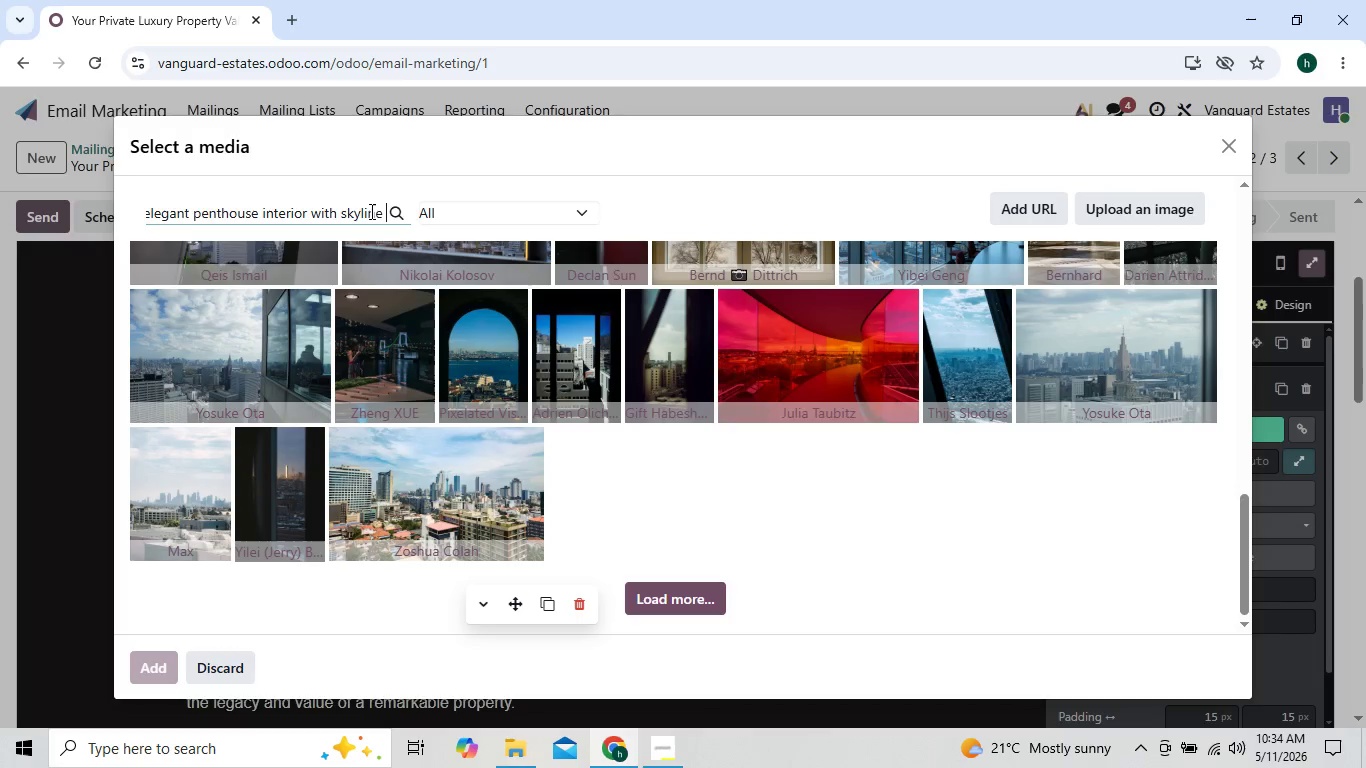 
key(ArrowRight)
 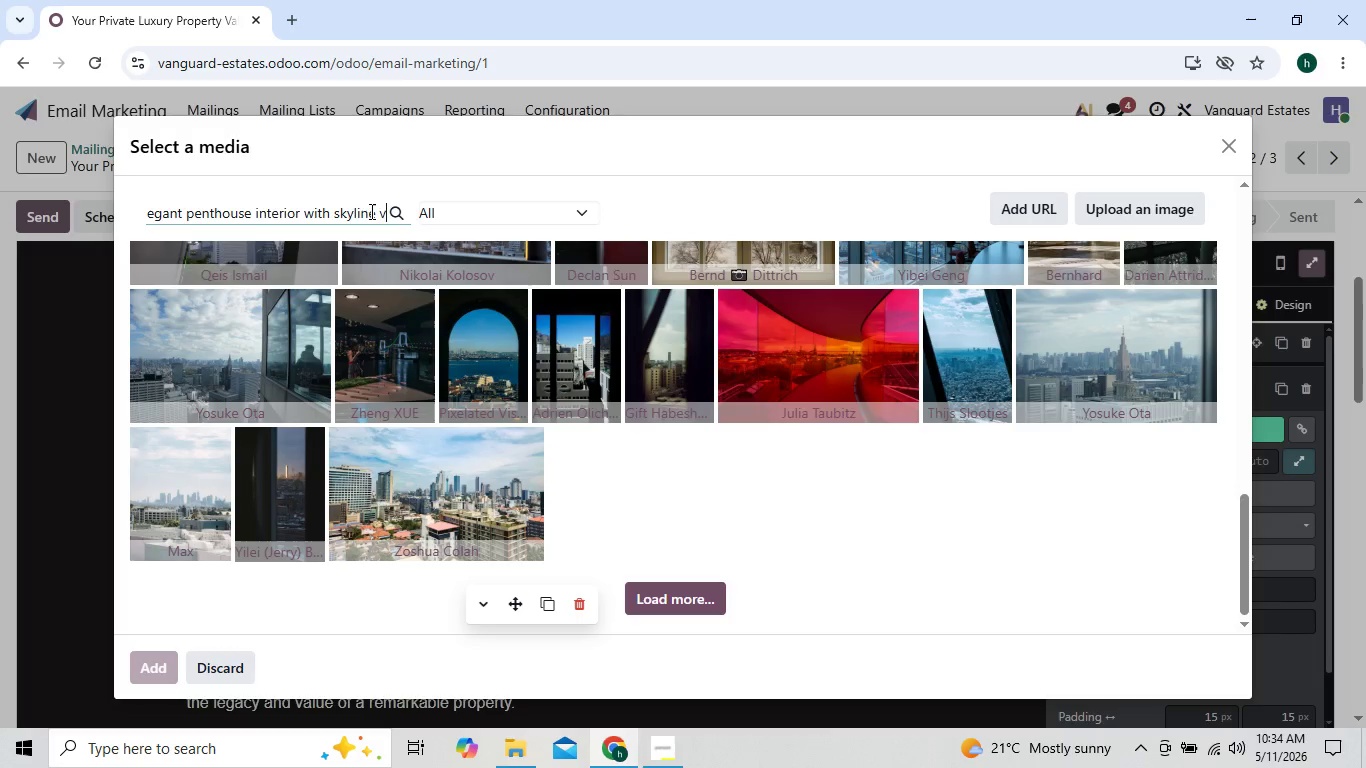 
key(ArrowRight)
 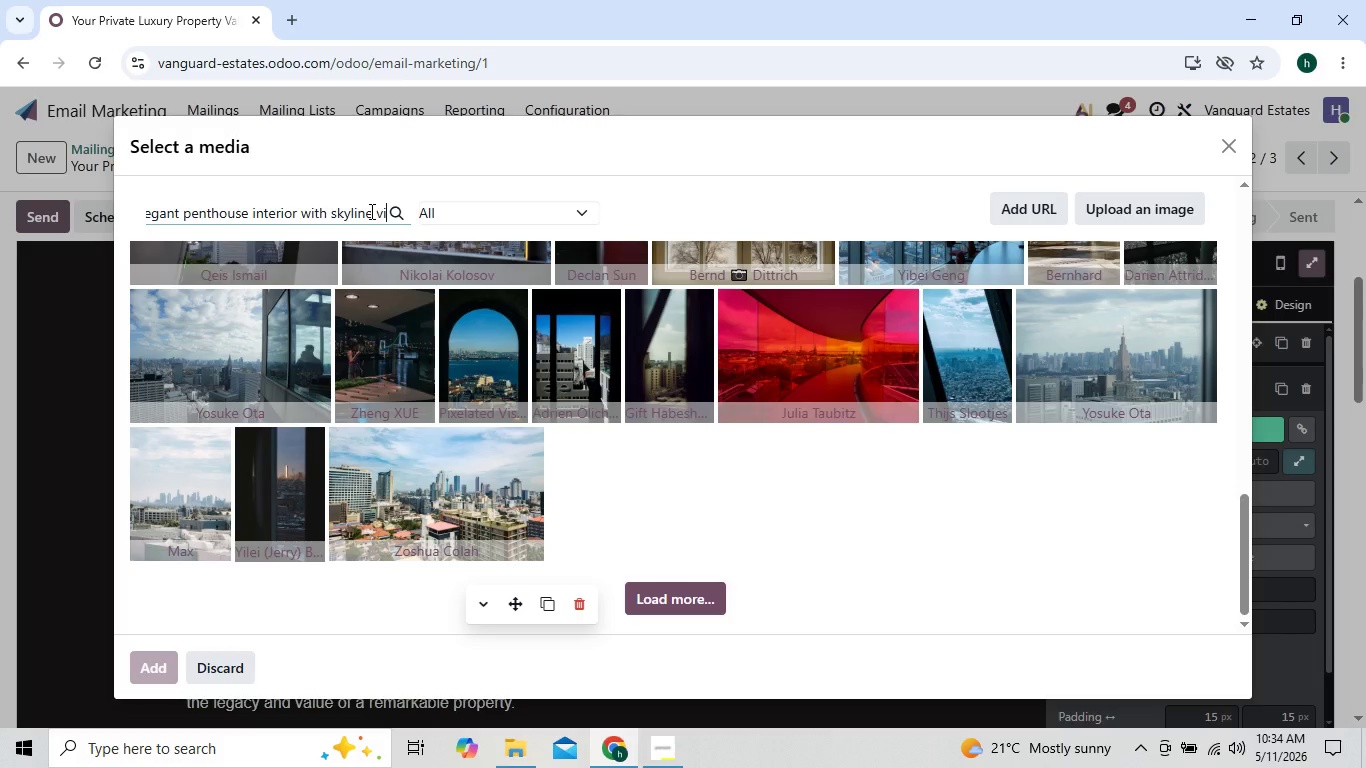 
hold_key(key=Backspace, duration=0.31)
 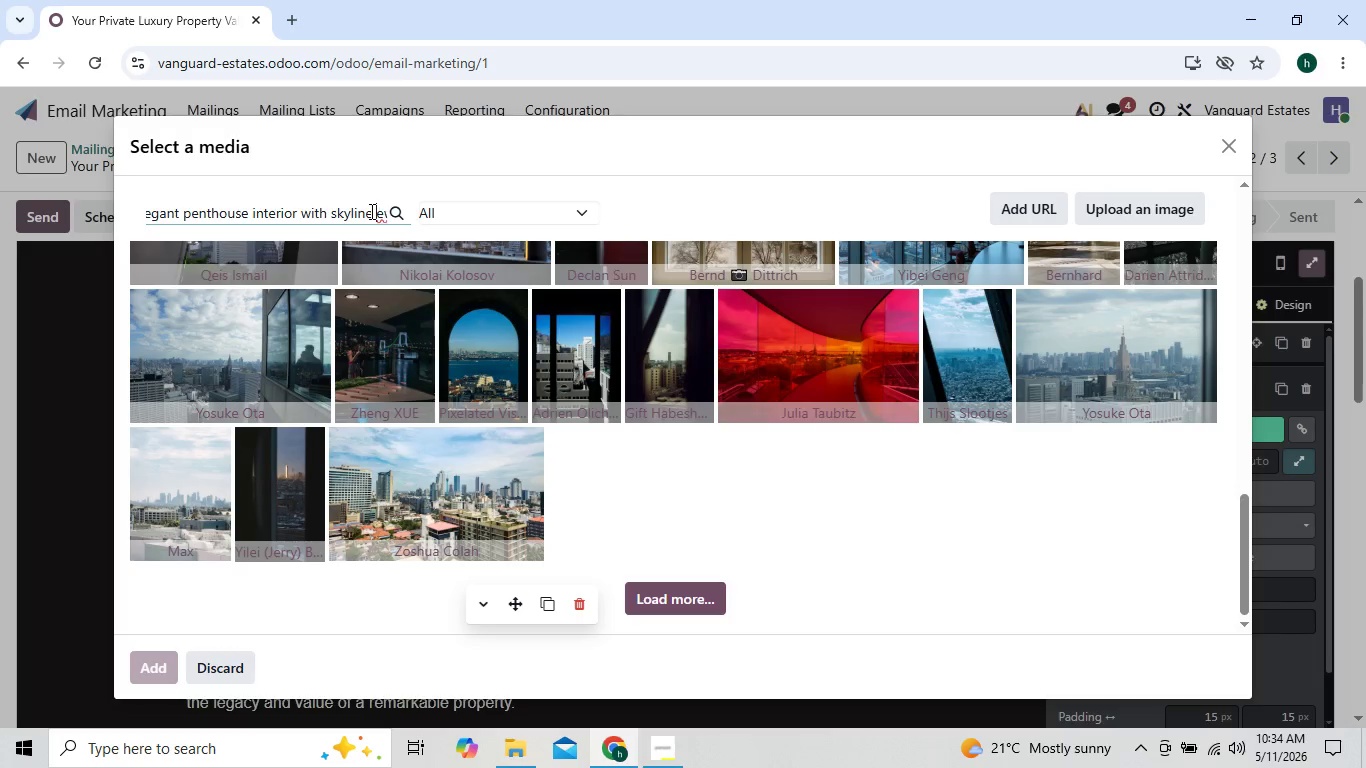 
key(Backspace)
 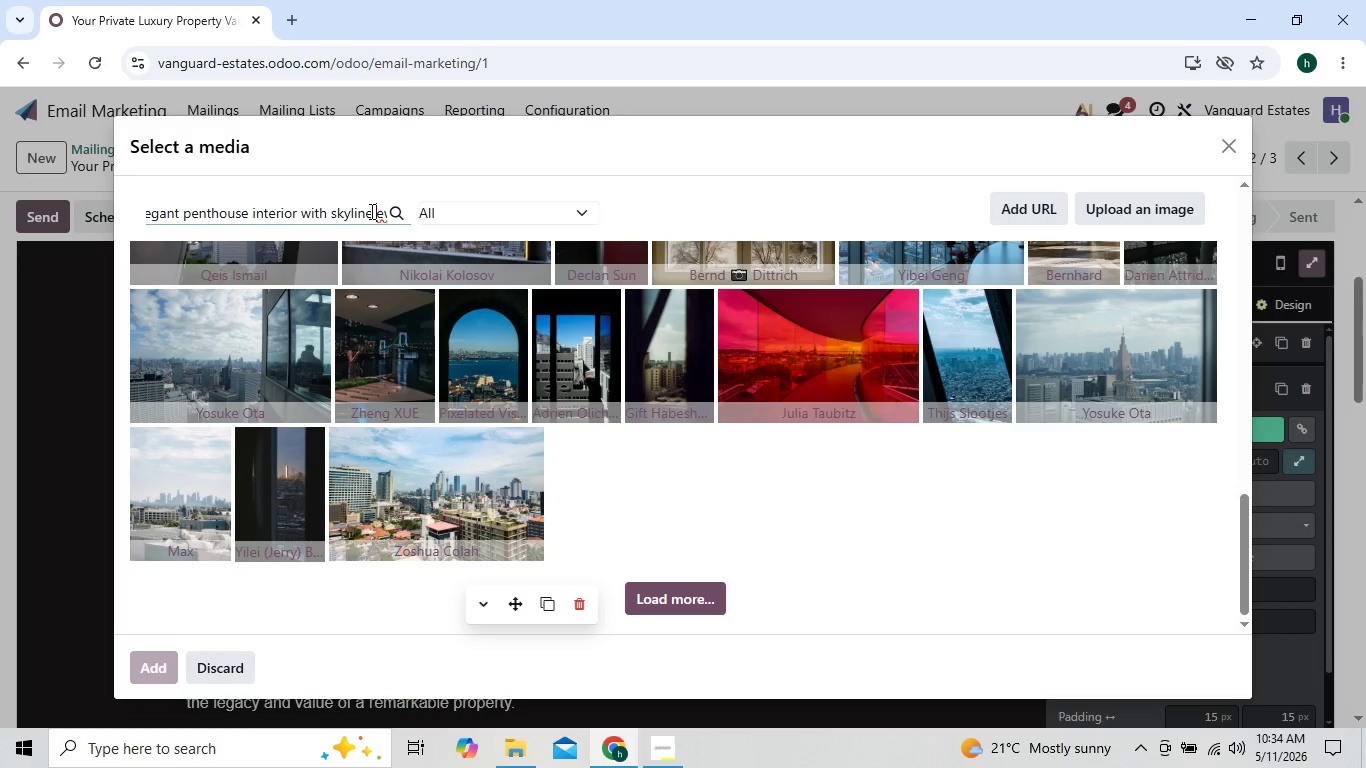 
key(Backspace)
 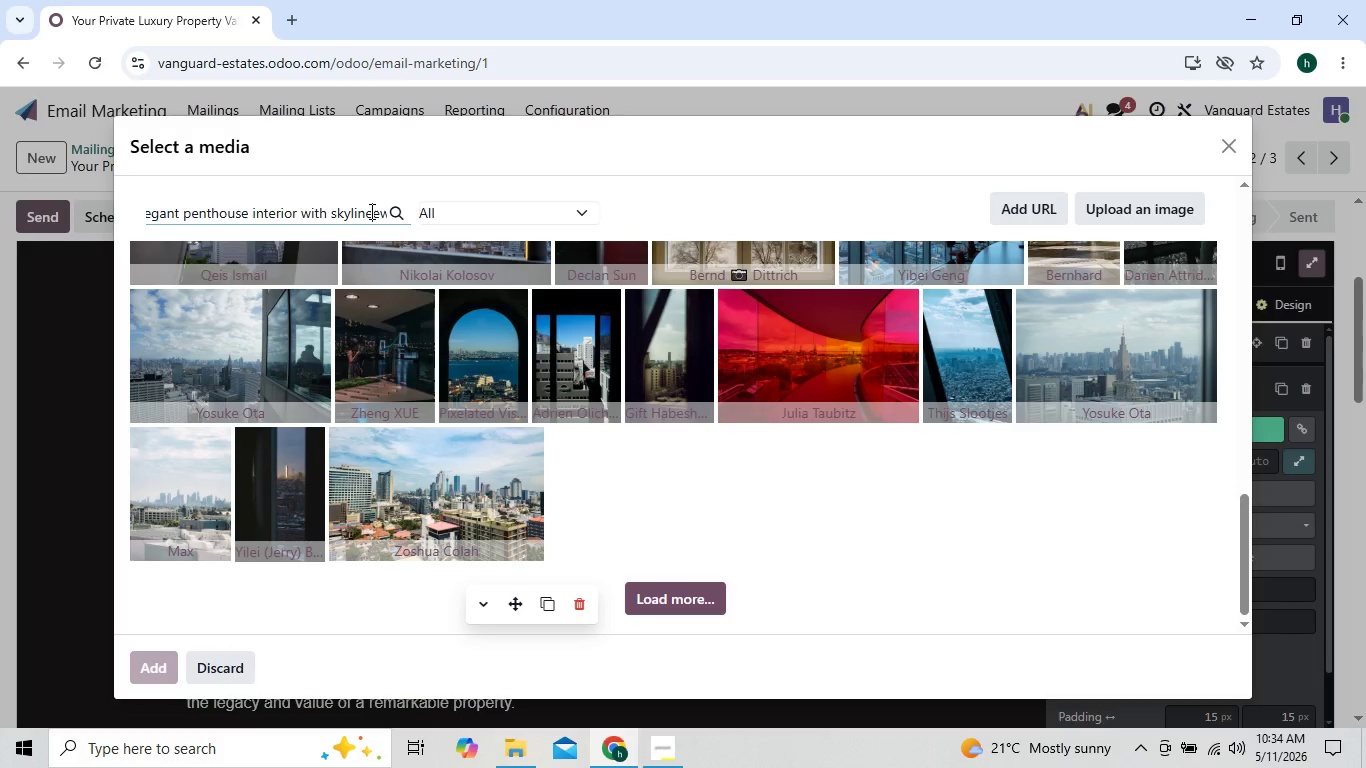 
key(Backspace)
 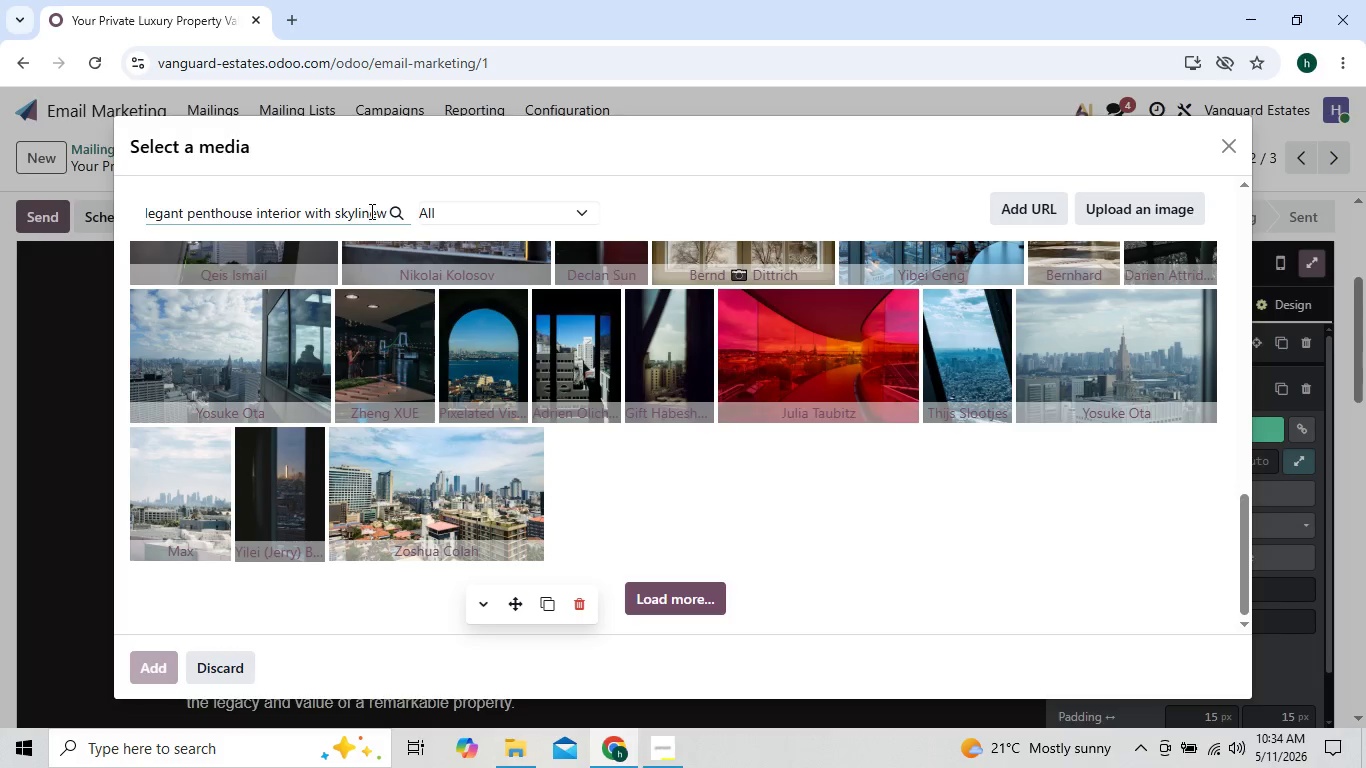 
key(Backspace)
 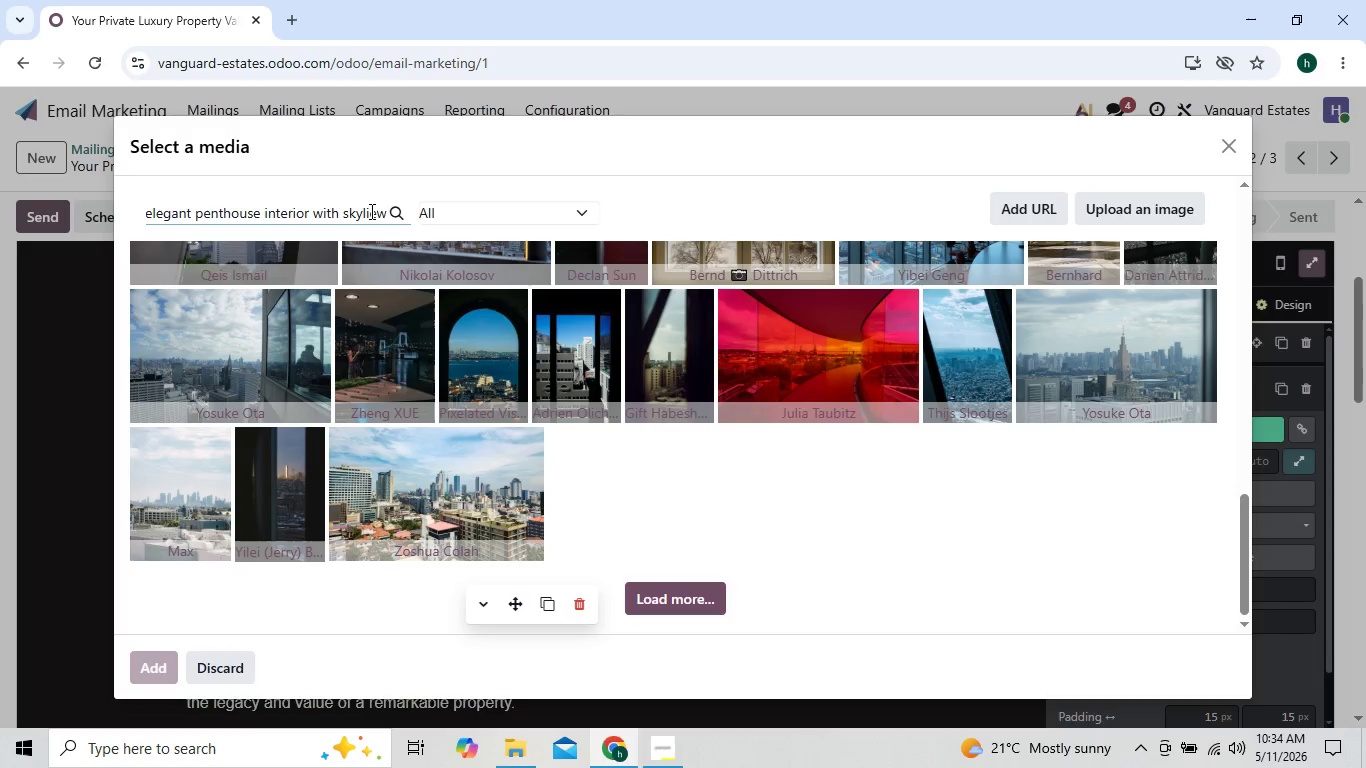 
key(Backspace)
 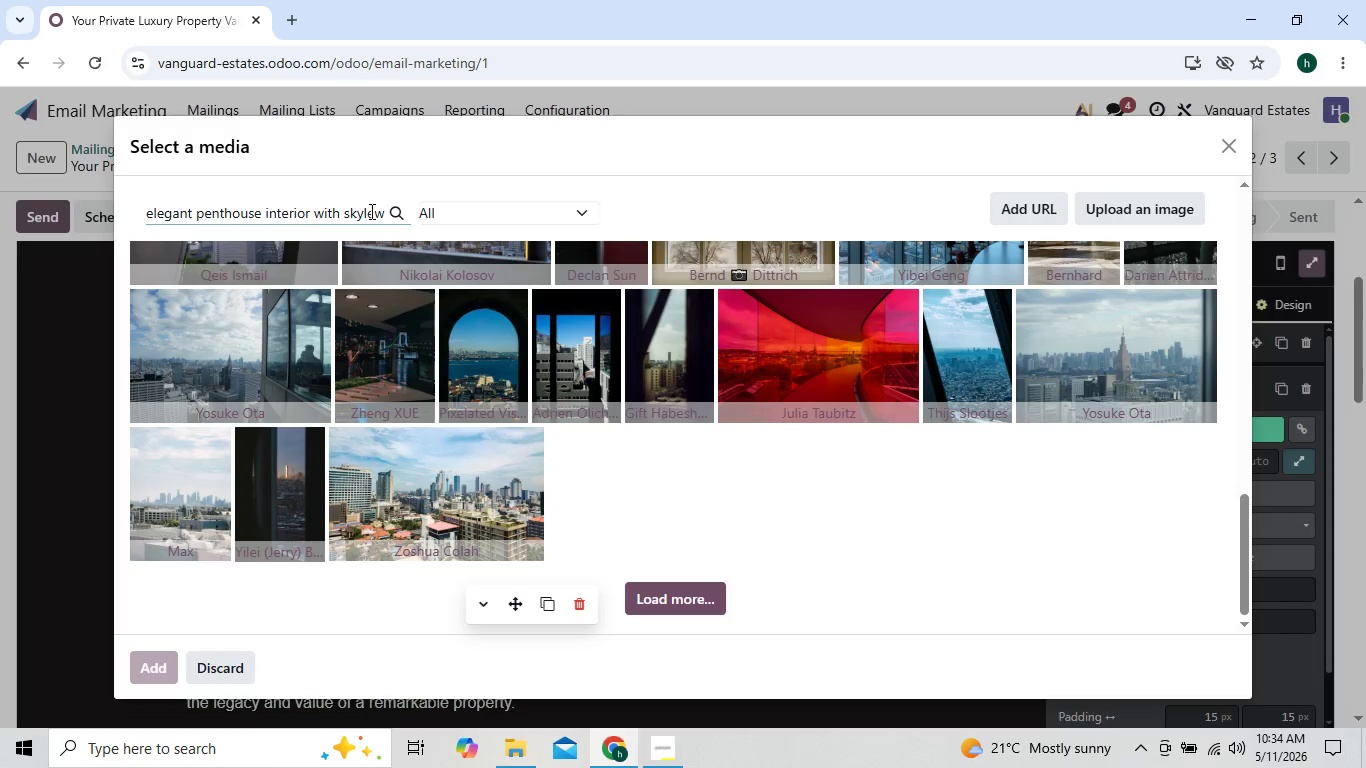 
key(Backspace)
 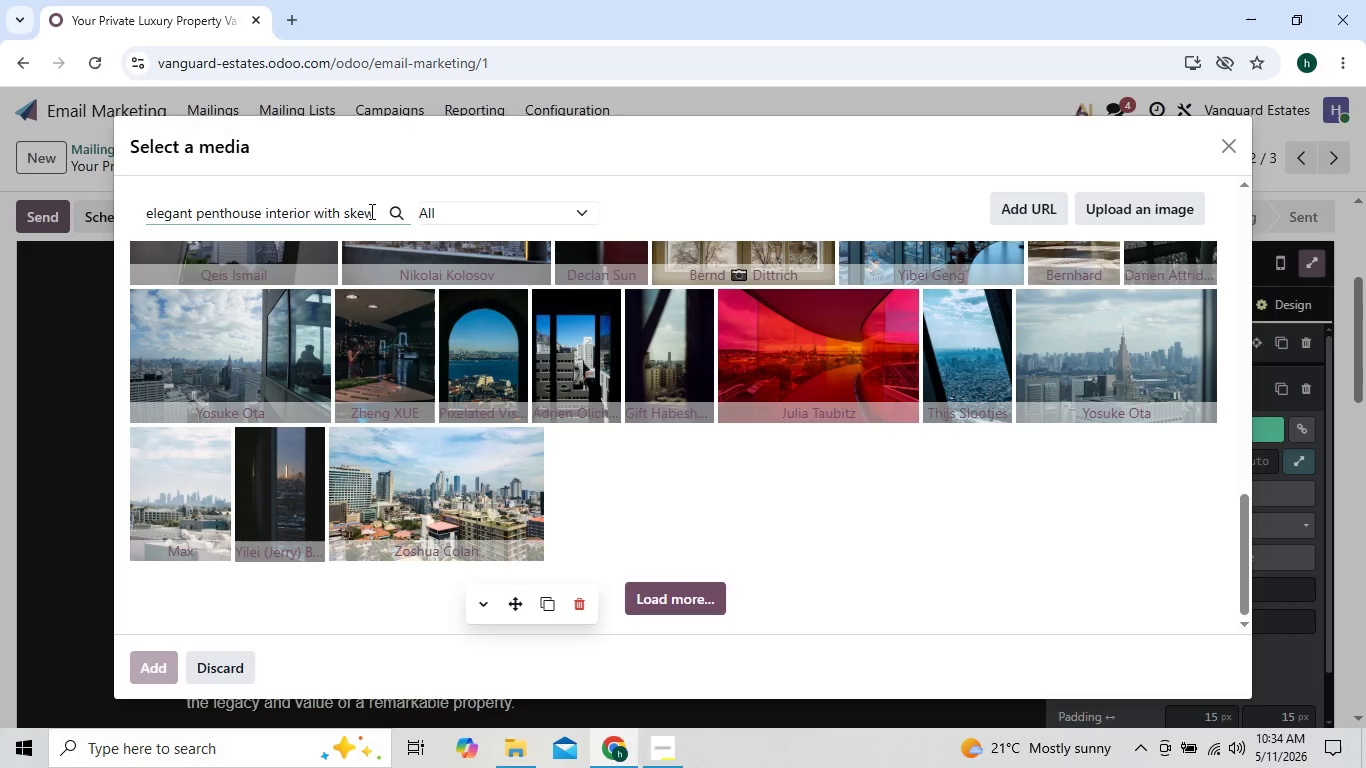 
key(Backspace)
 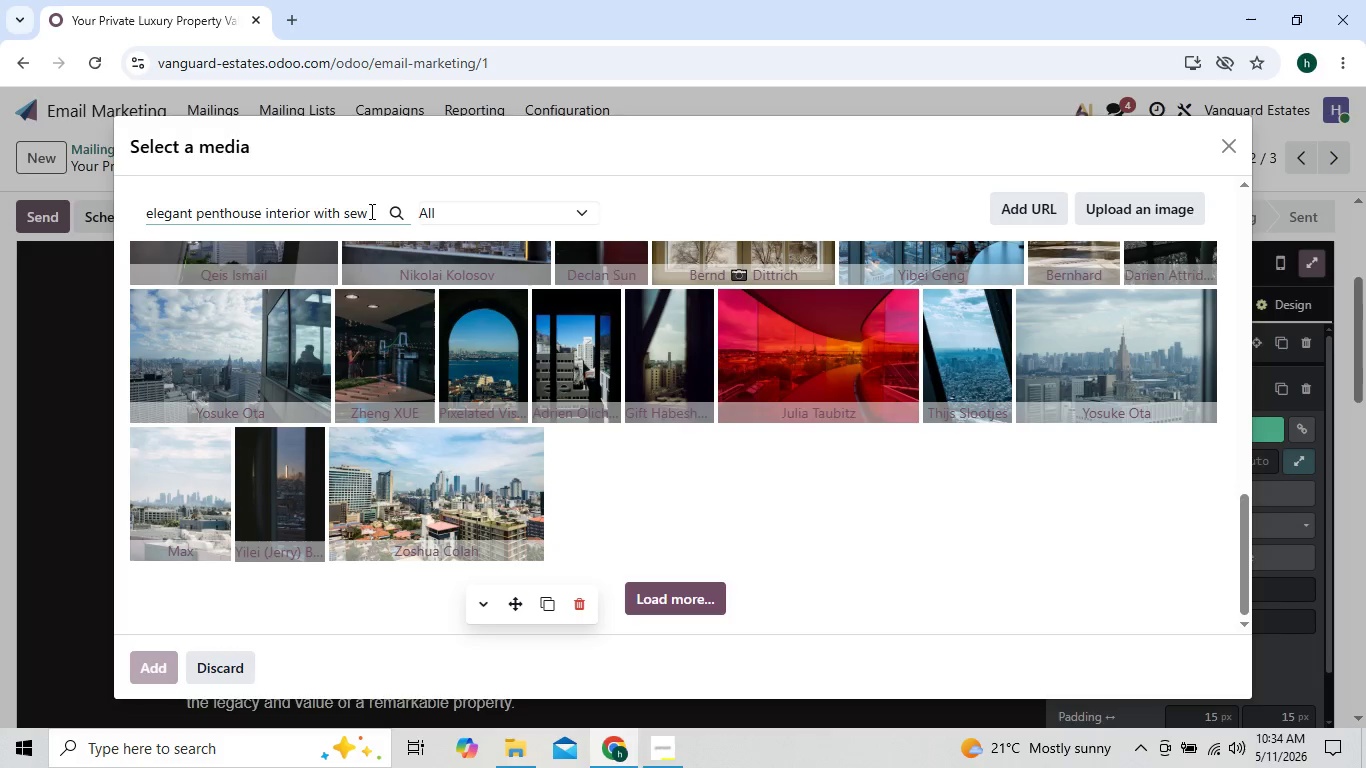 
hold_key(key=Backspace, duration=1.52)
 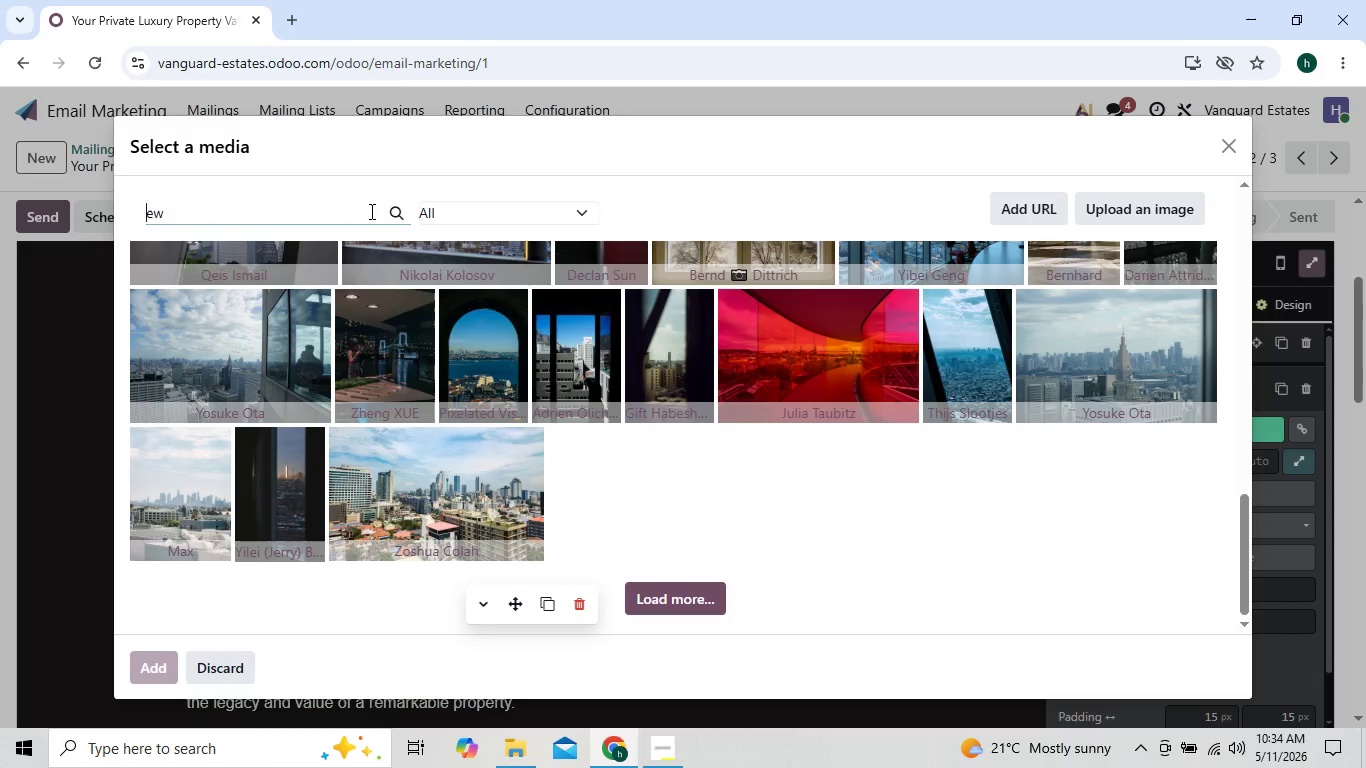 
key(Backspace)
 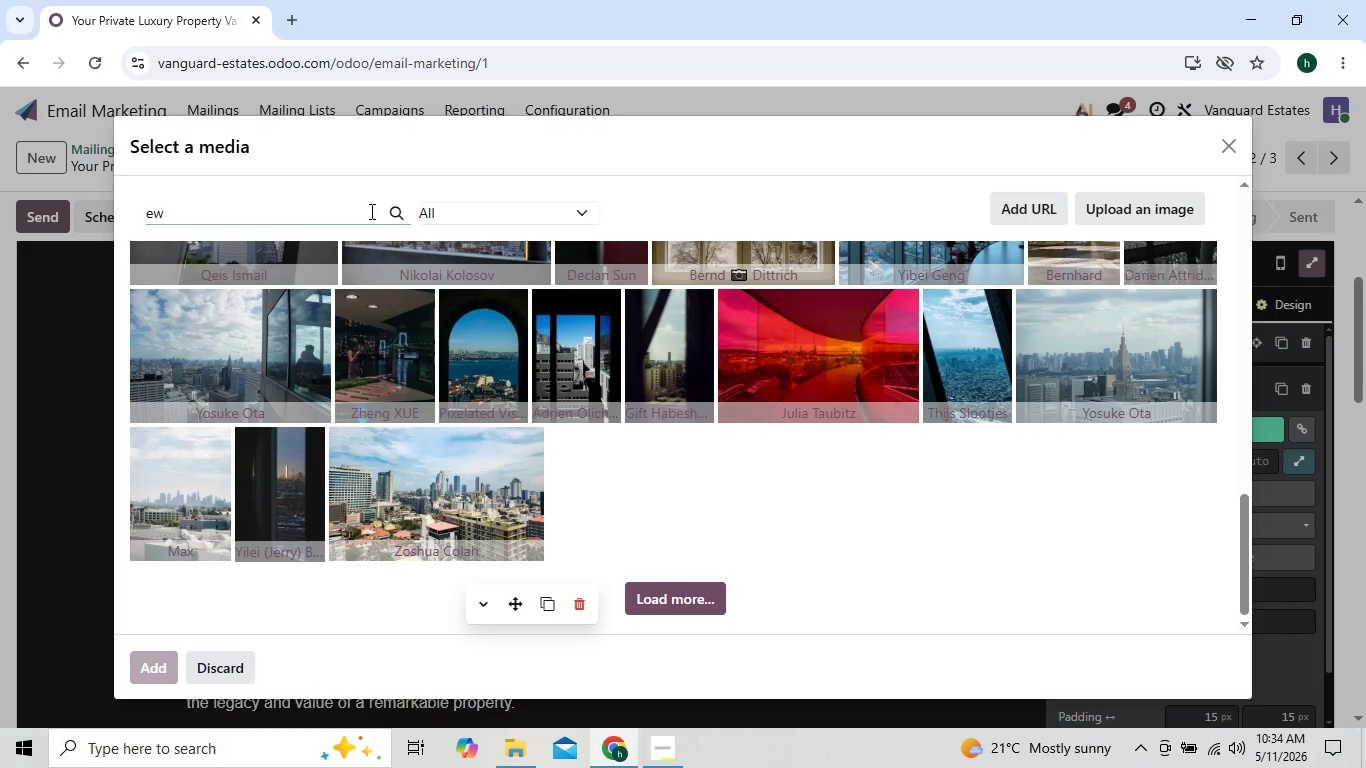 
key(Backspace)
 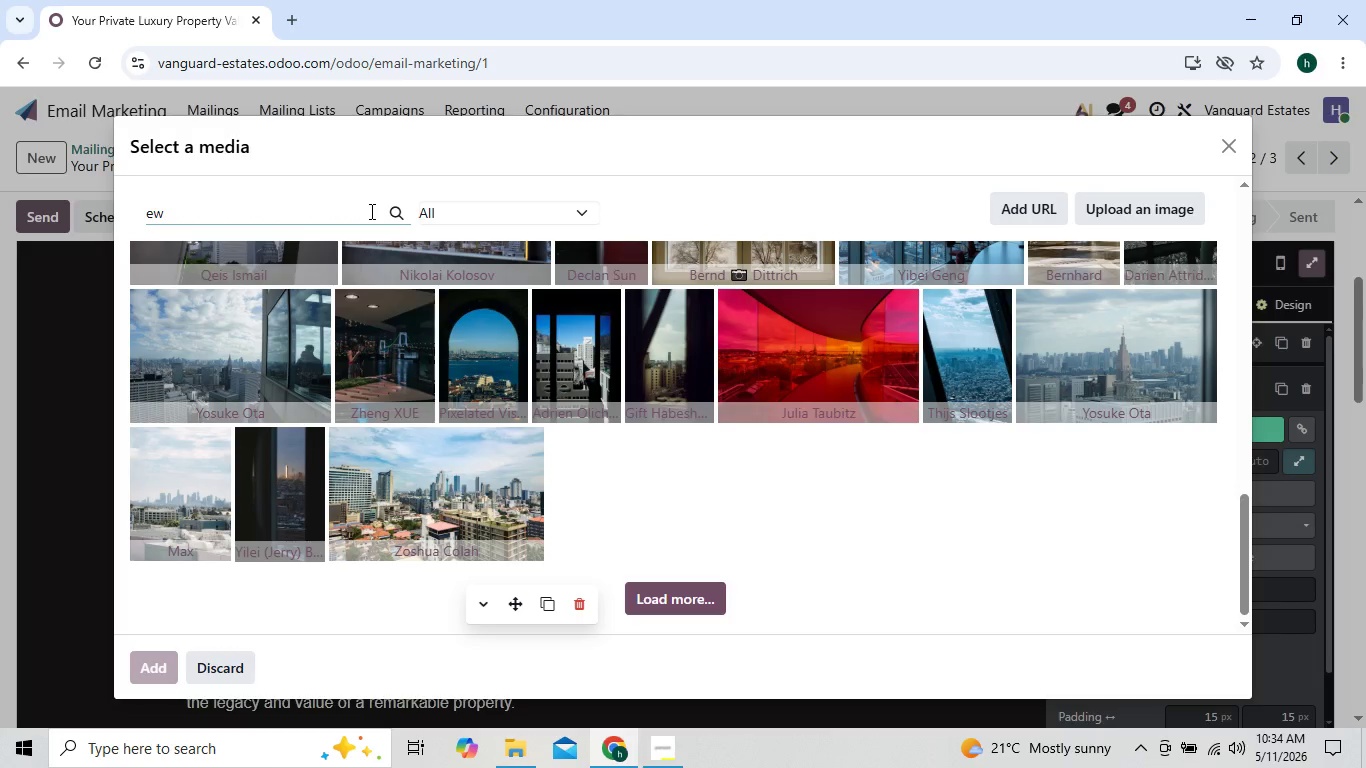 
hold_key(key=Backspace, duration=1.03)
 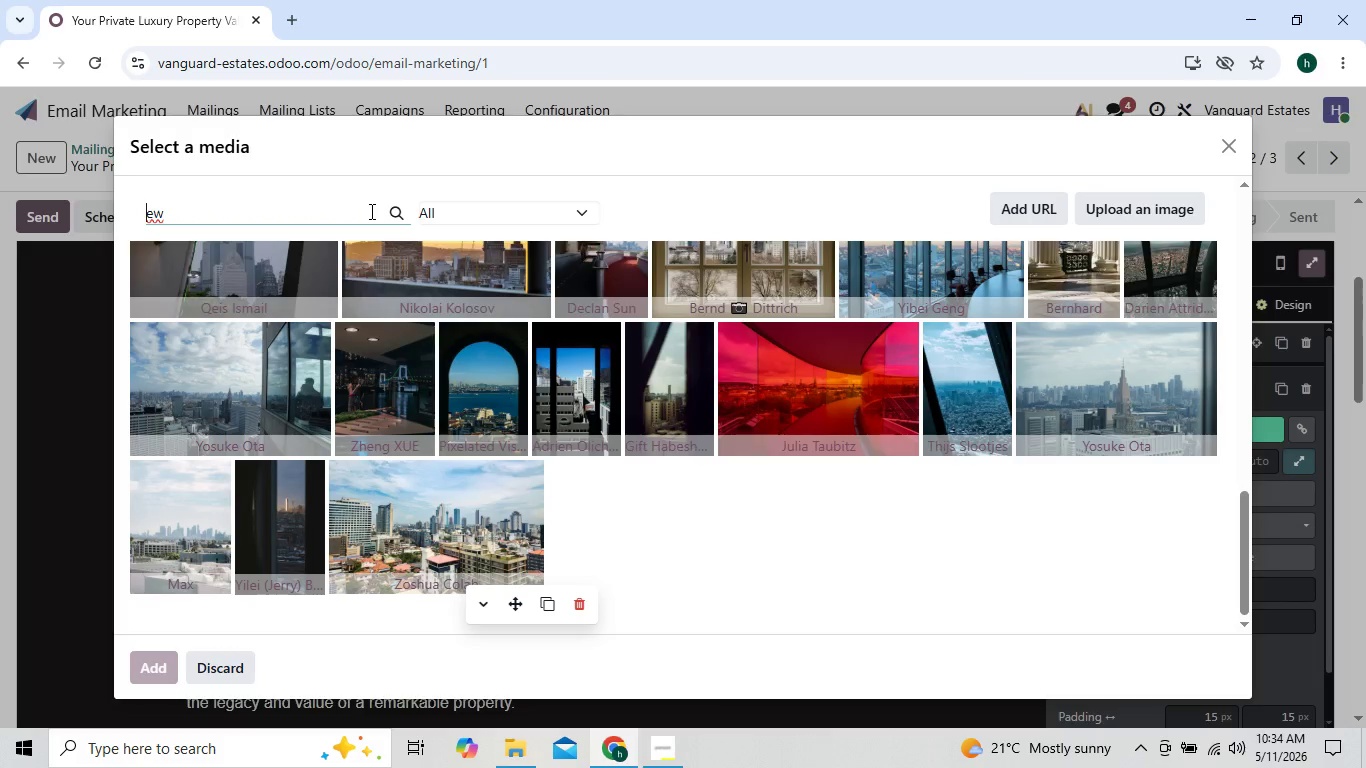 
key(Backspace)
 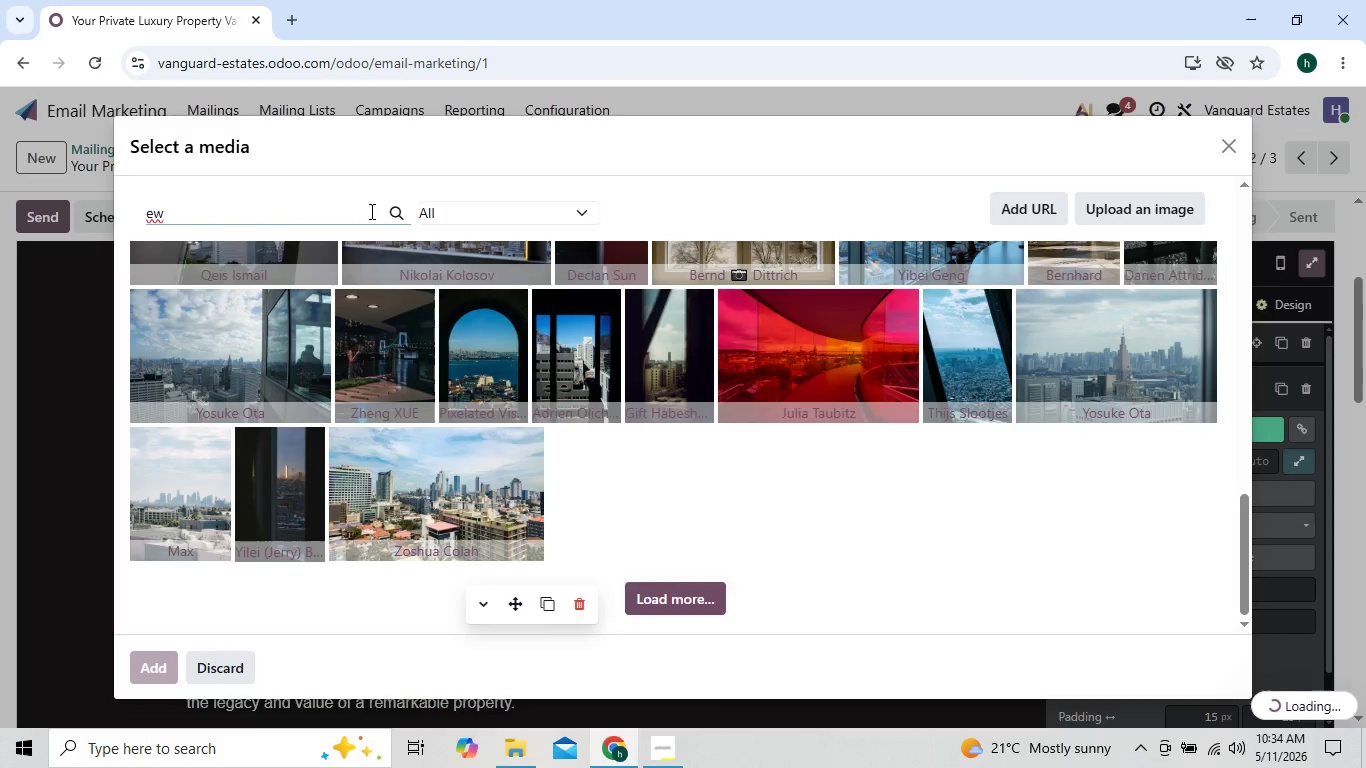 
key(ArrowRight)
 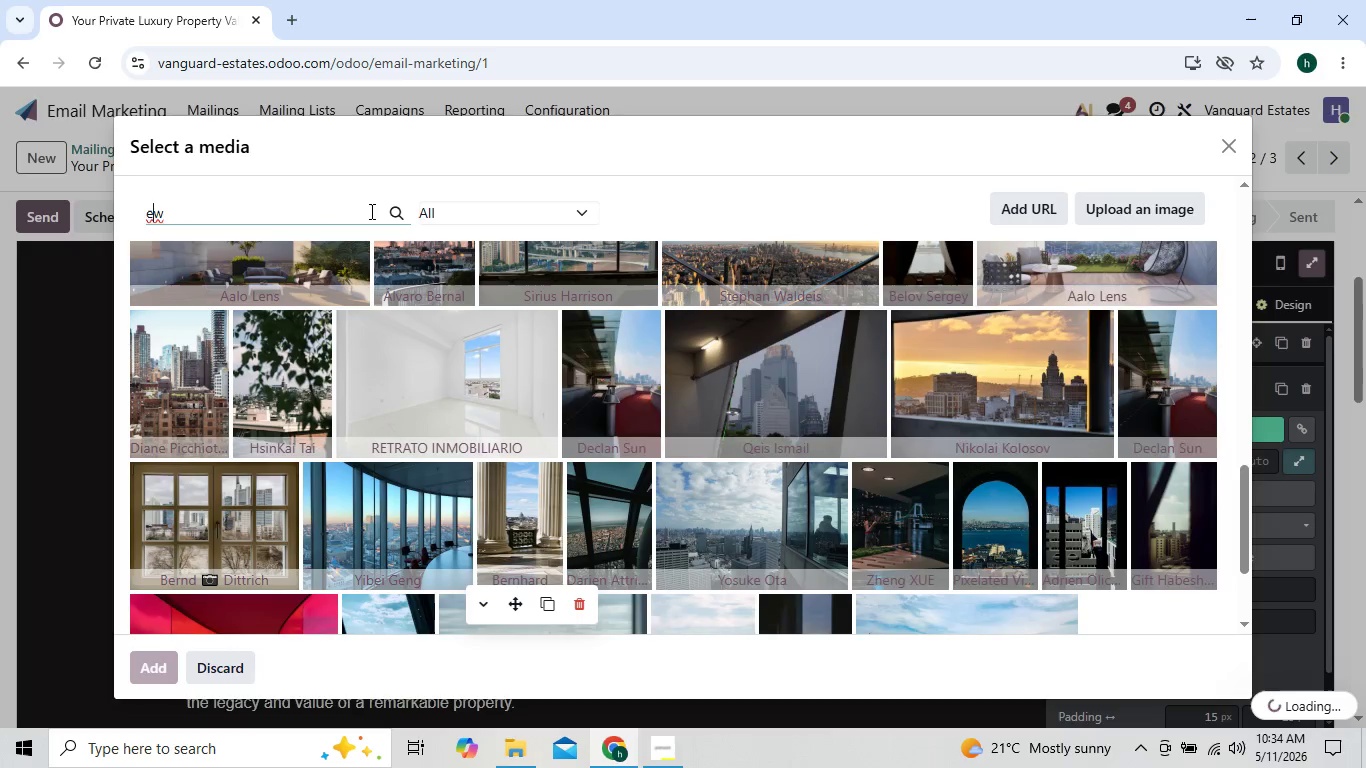 
key(ArrowRight)
 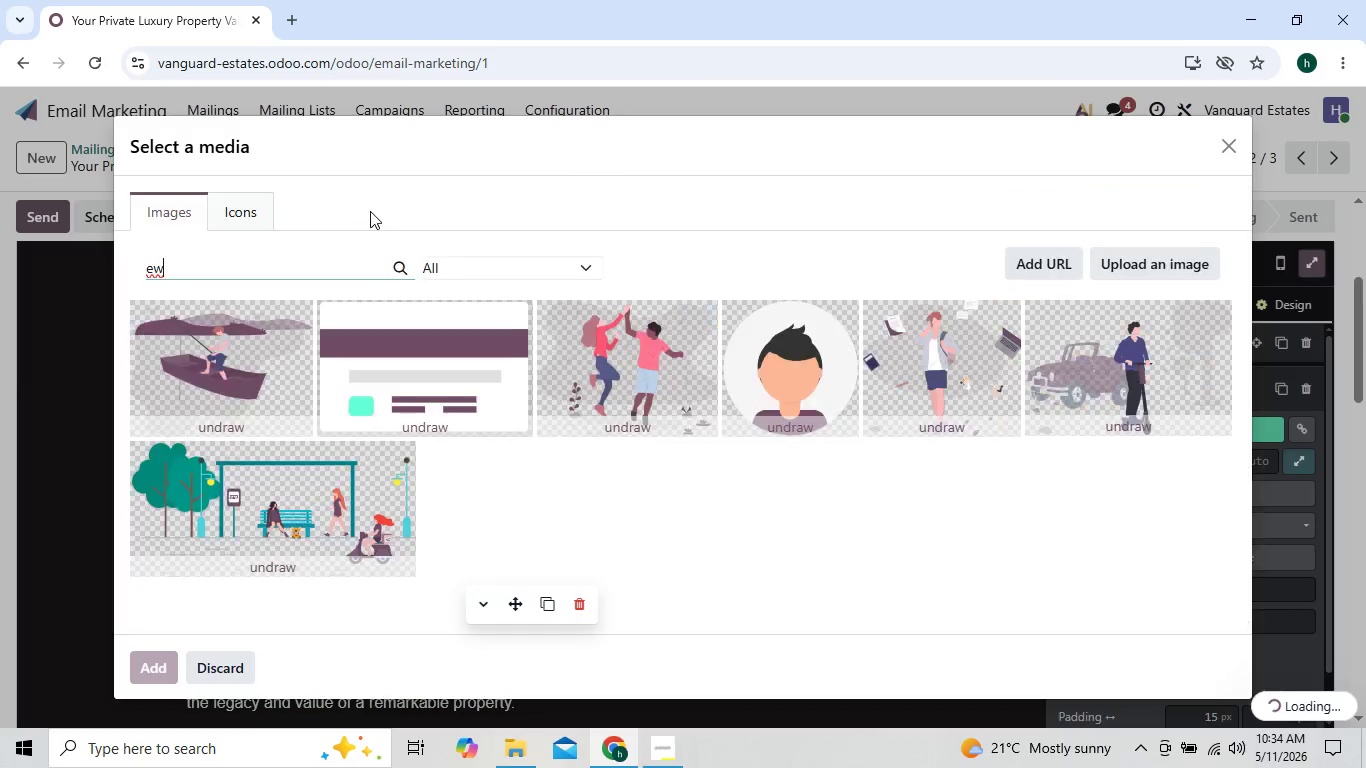 
key(Backspace)
 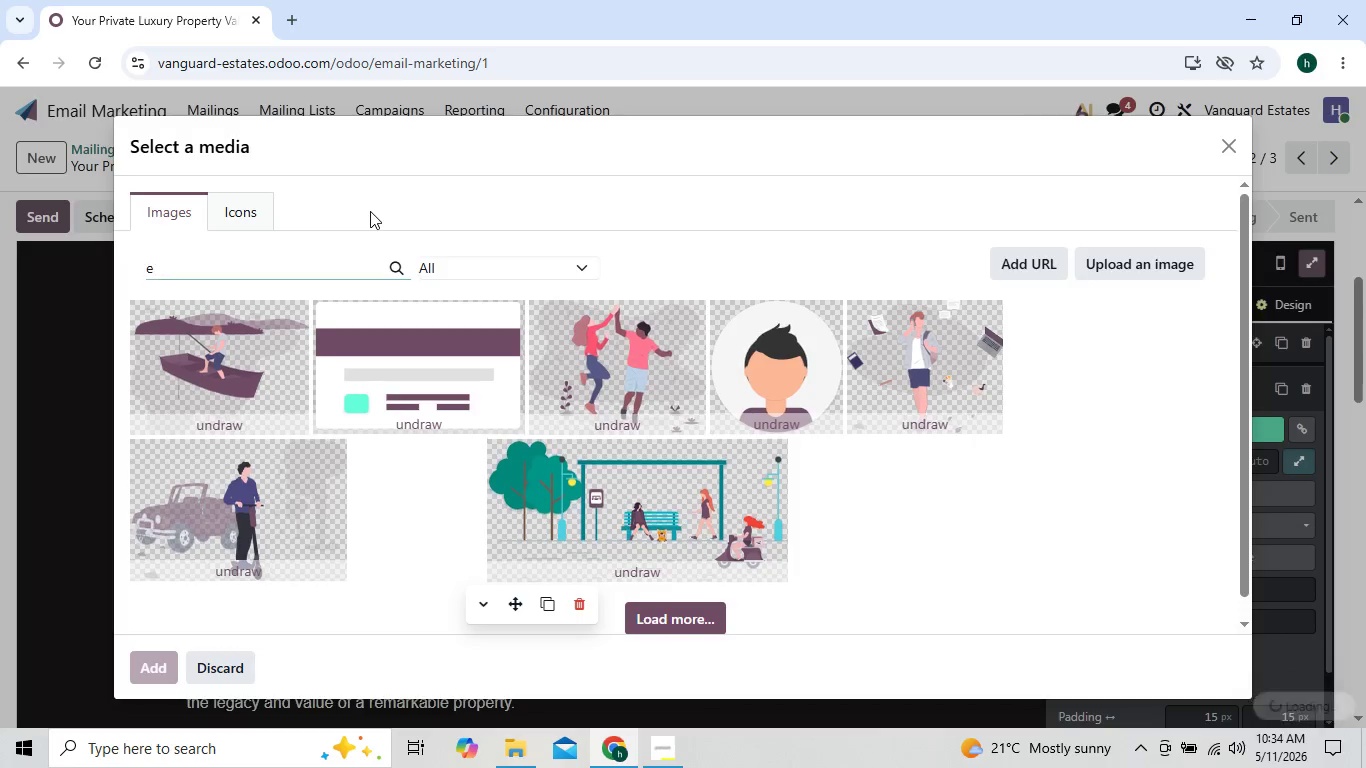 
key(Backspace)
 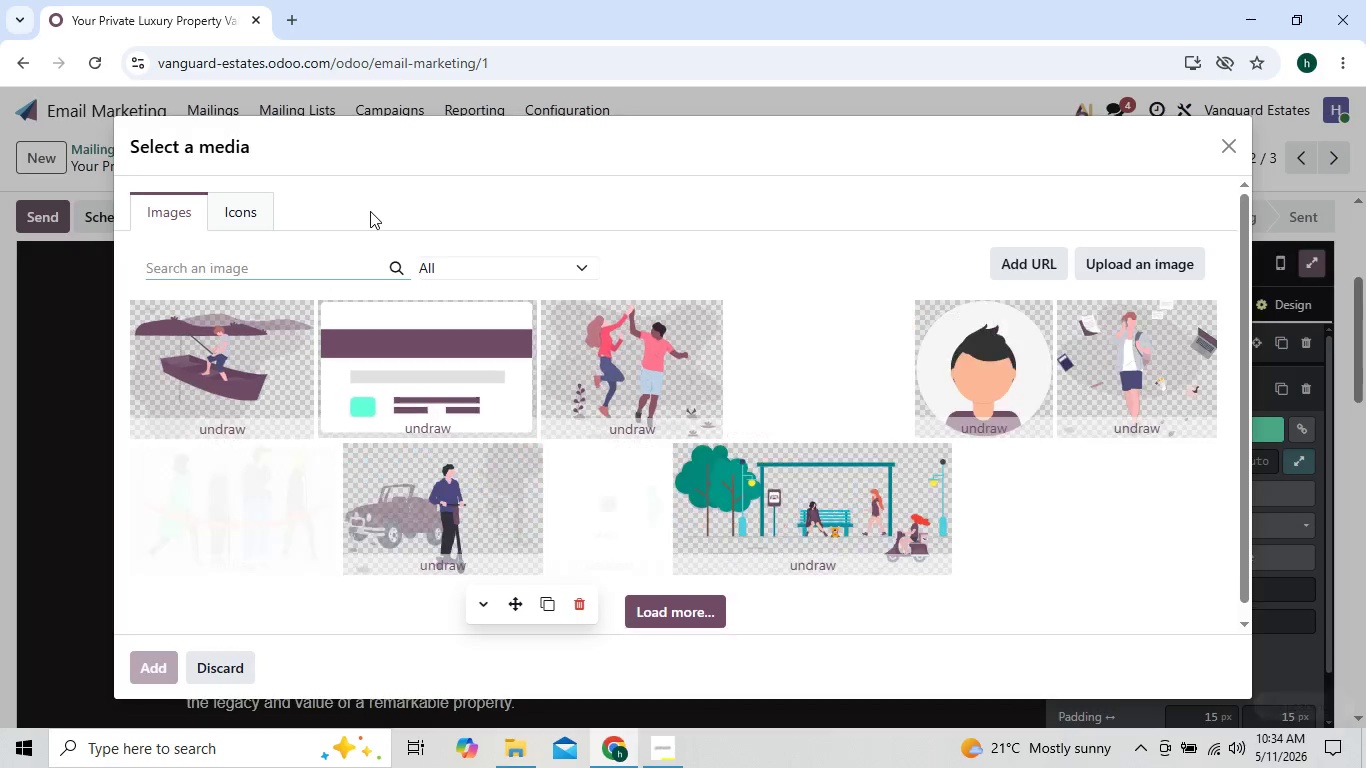 
key(Backspace)
 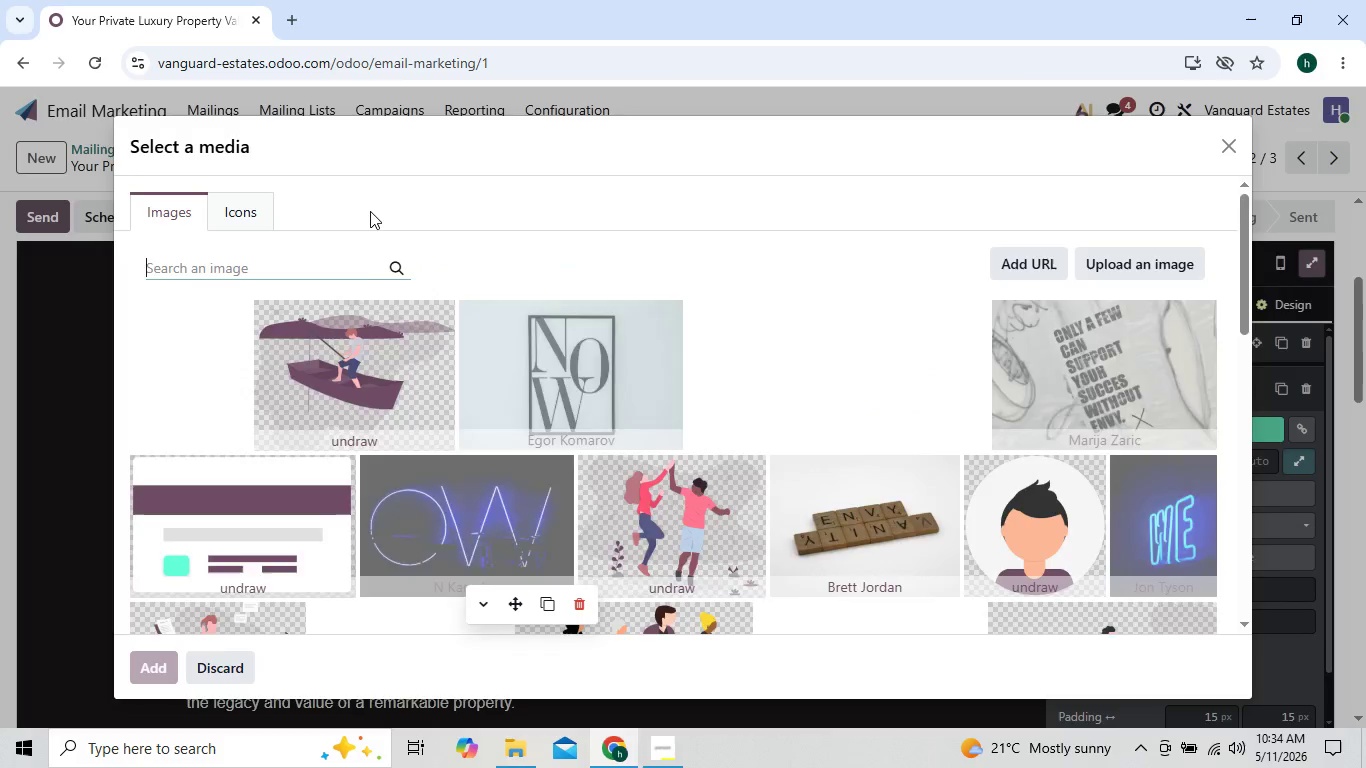 
key(L)
 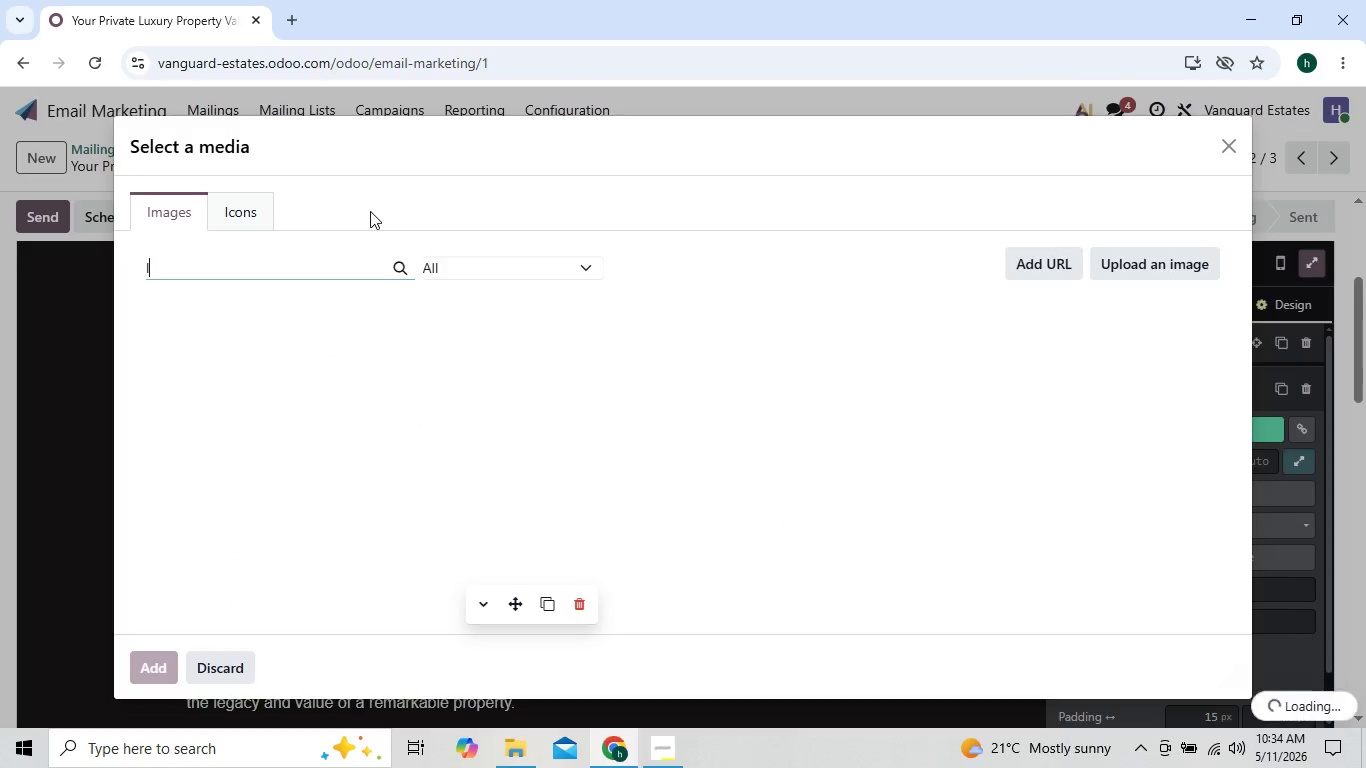 
key(U)
 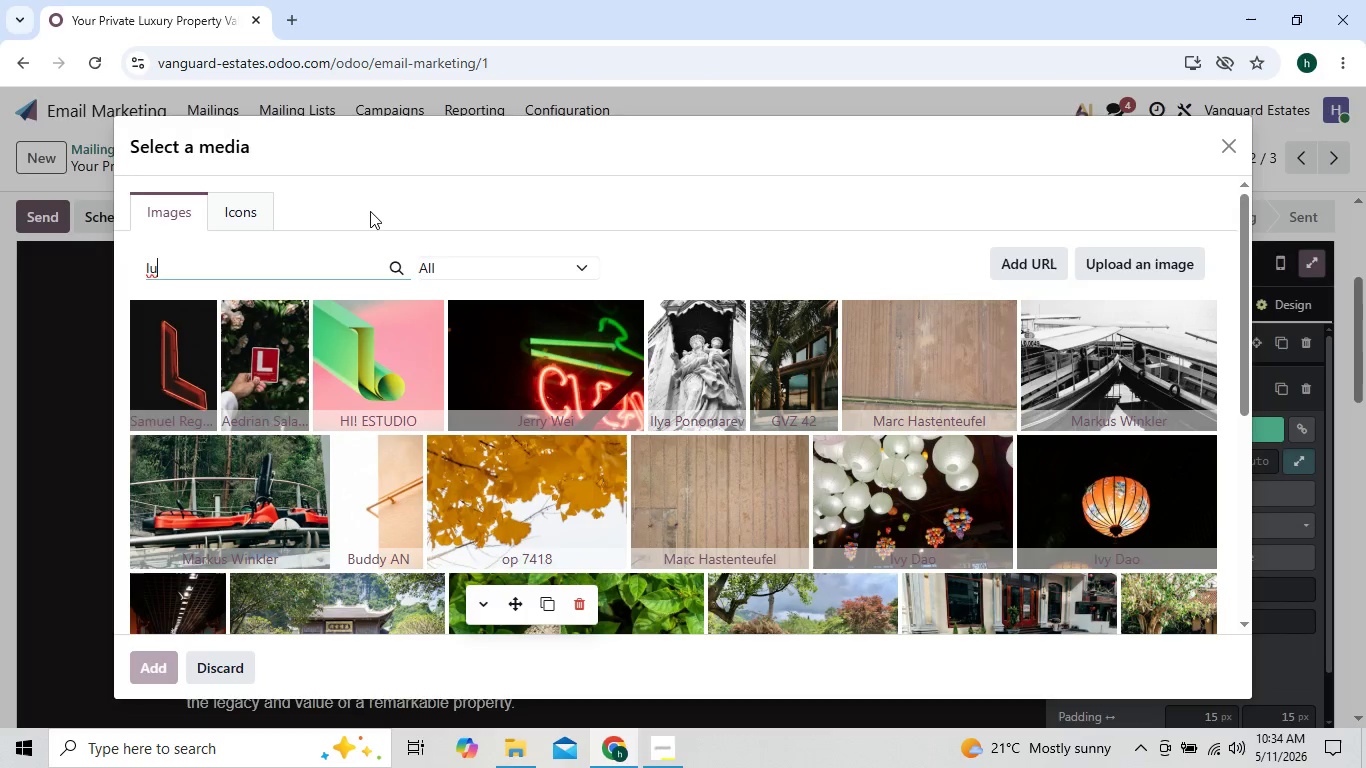 
type(xury mansion)
 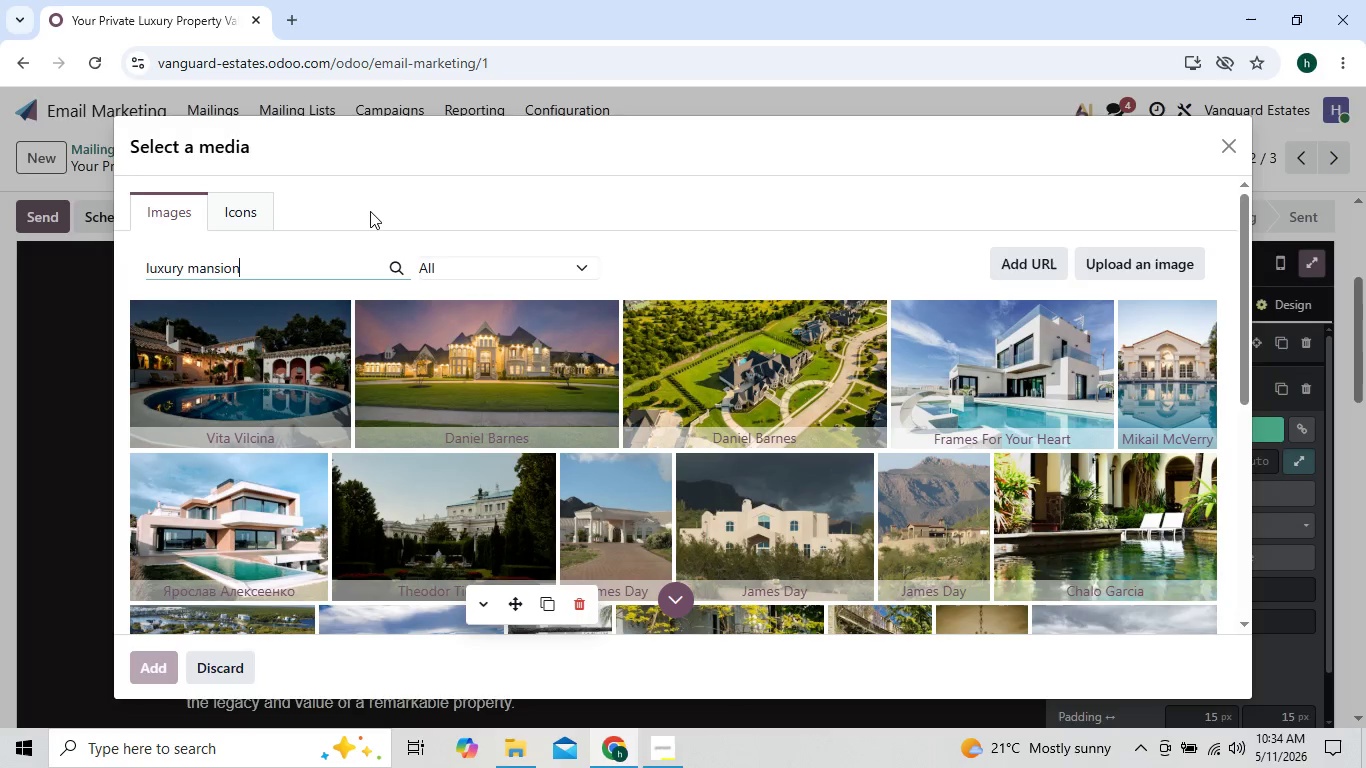 
wait(7.41)
 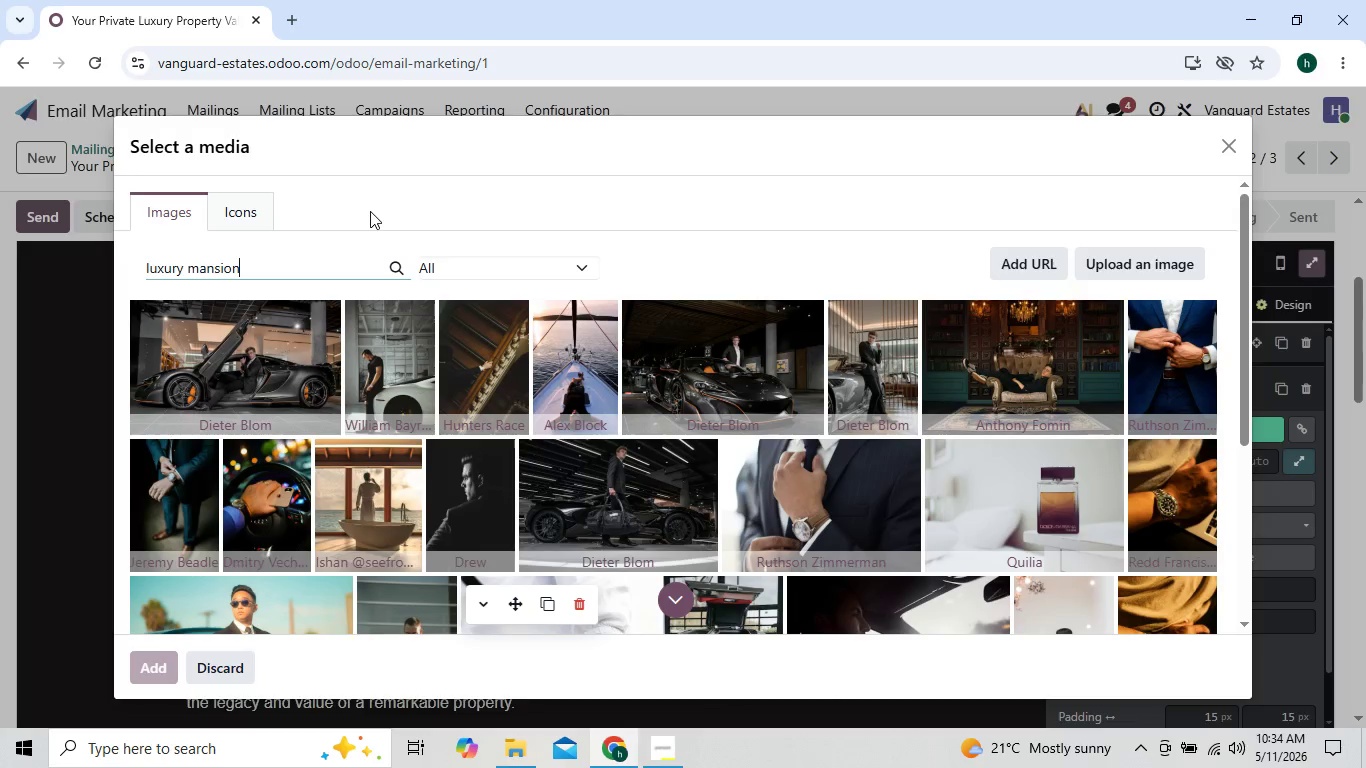 
key(ArrowDown)
 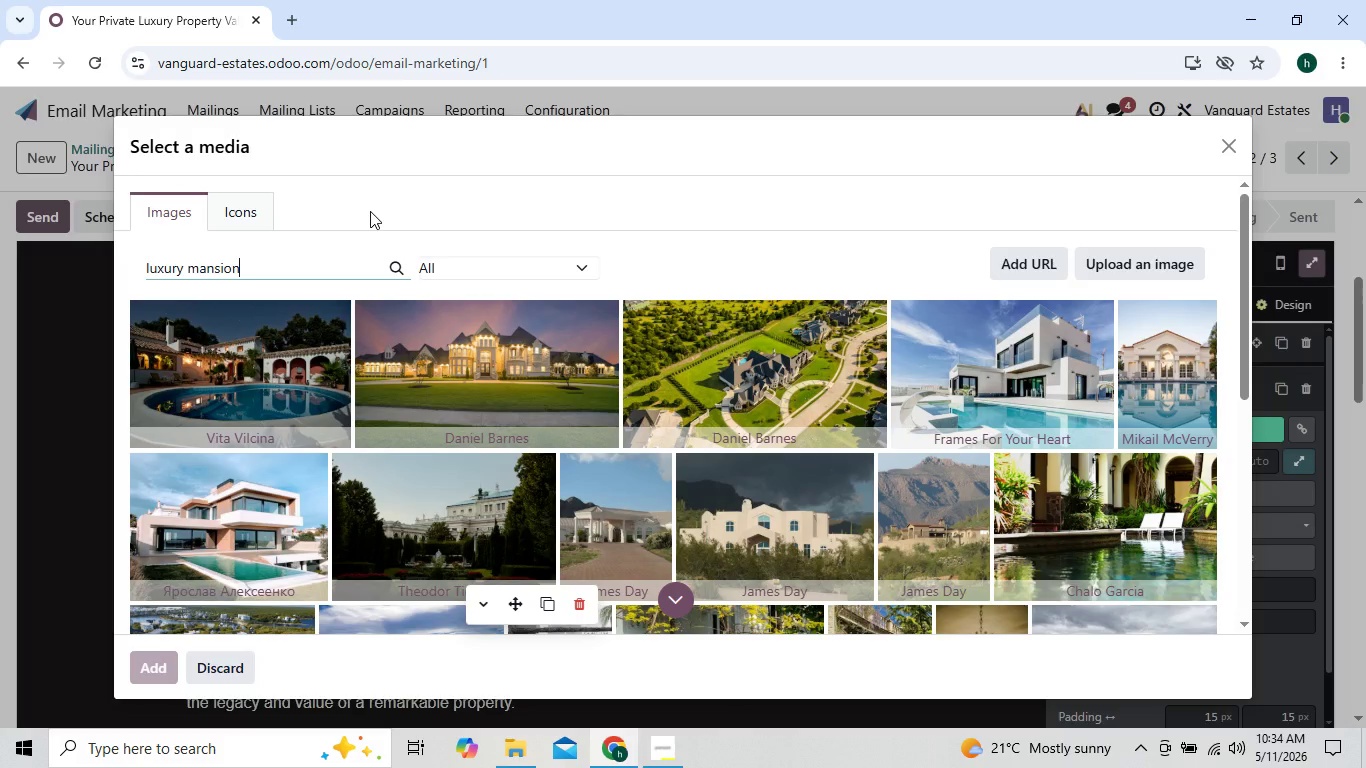 
key(ArrowDown)
 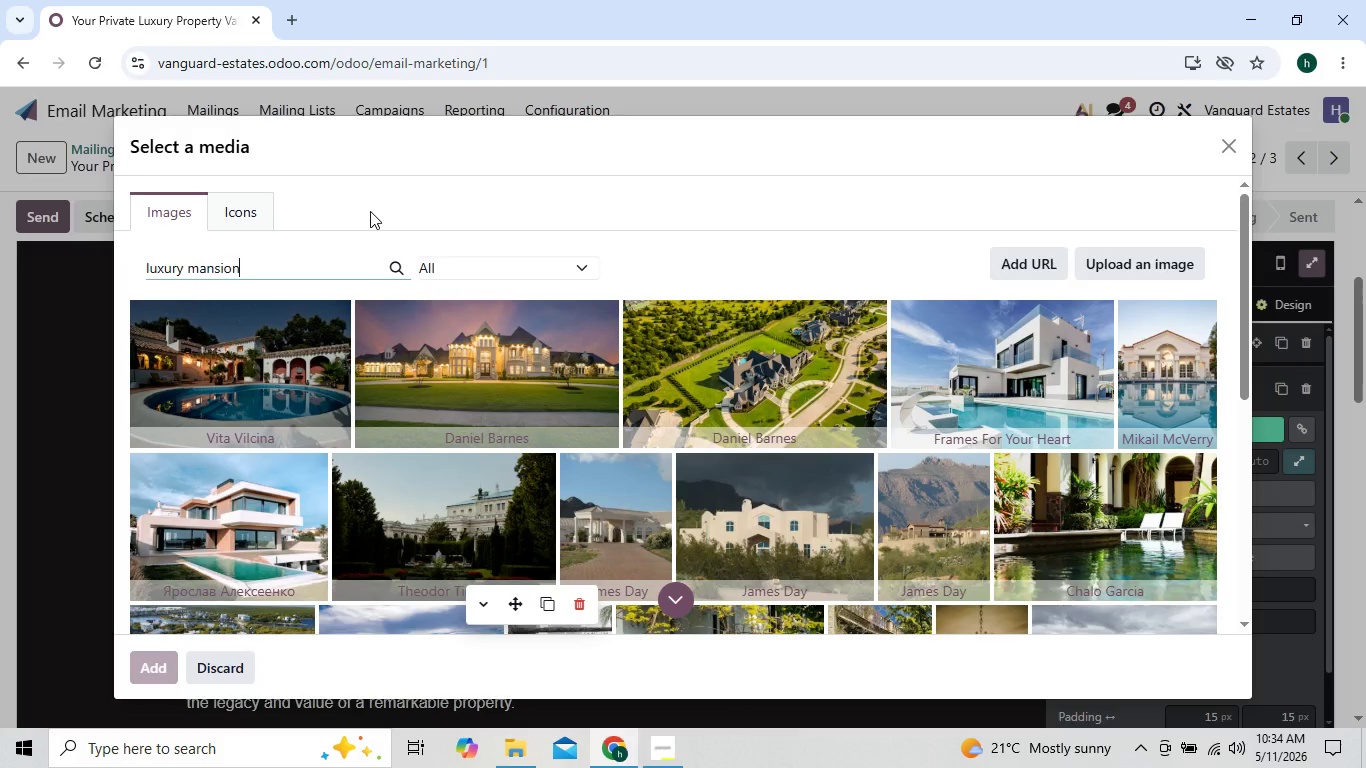 
key(Space)
 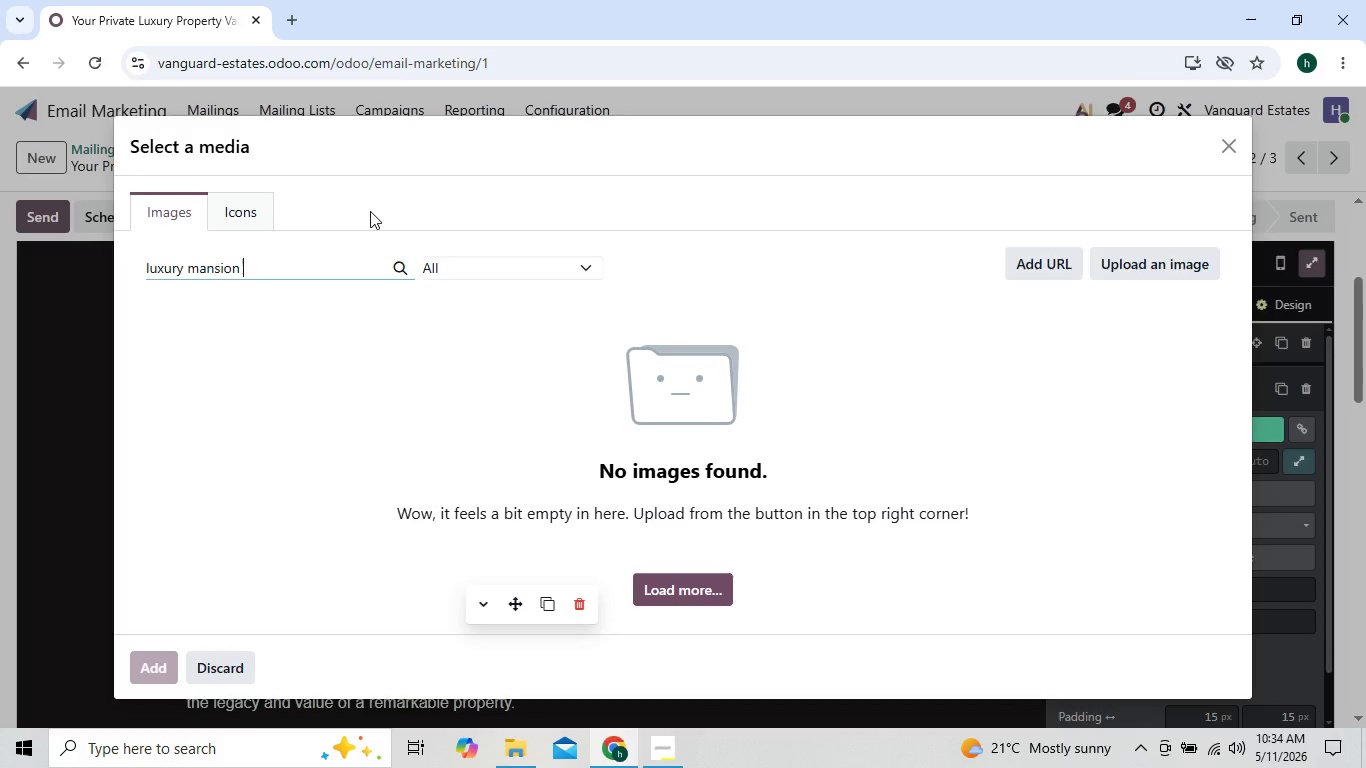 
wait(5.97)
 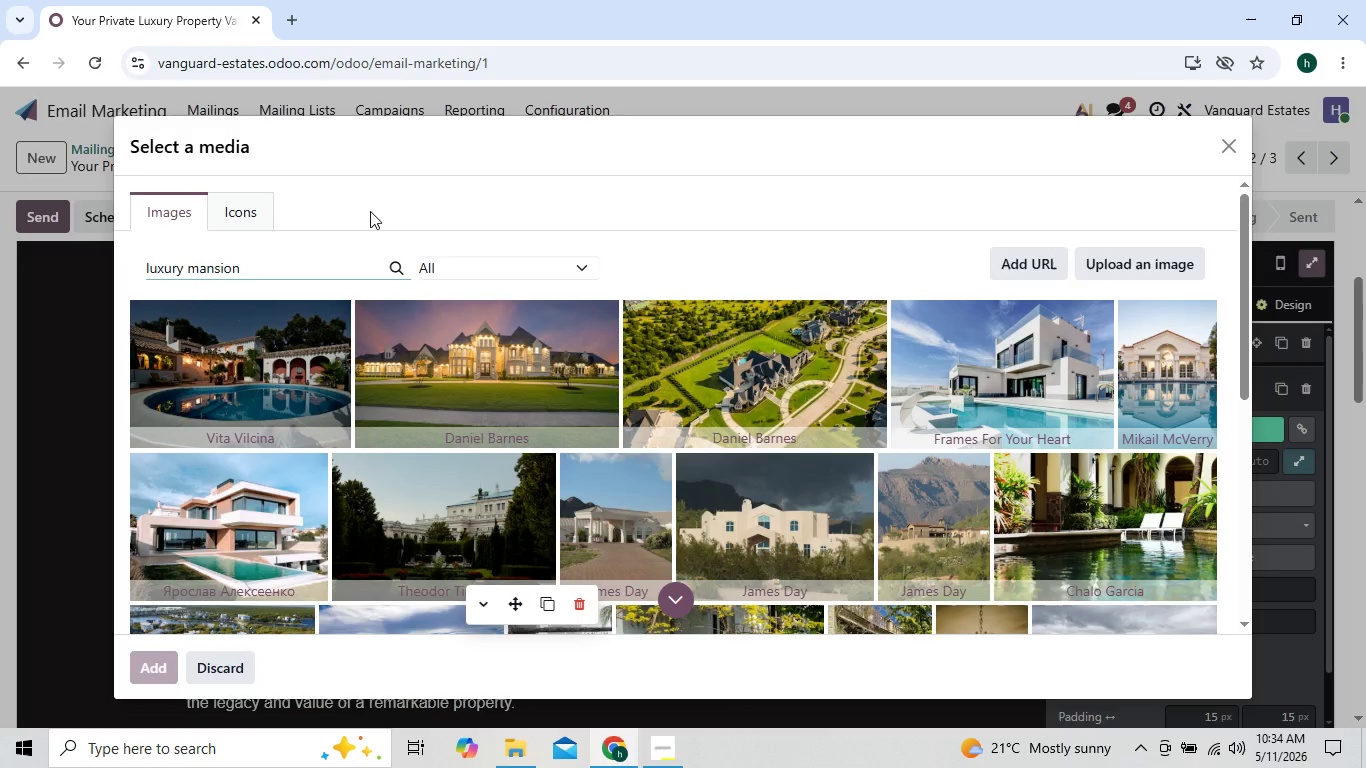 
key(ArrowLeft)
 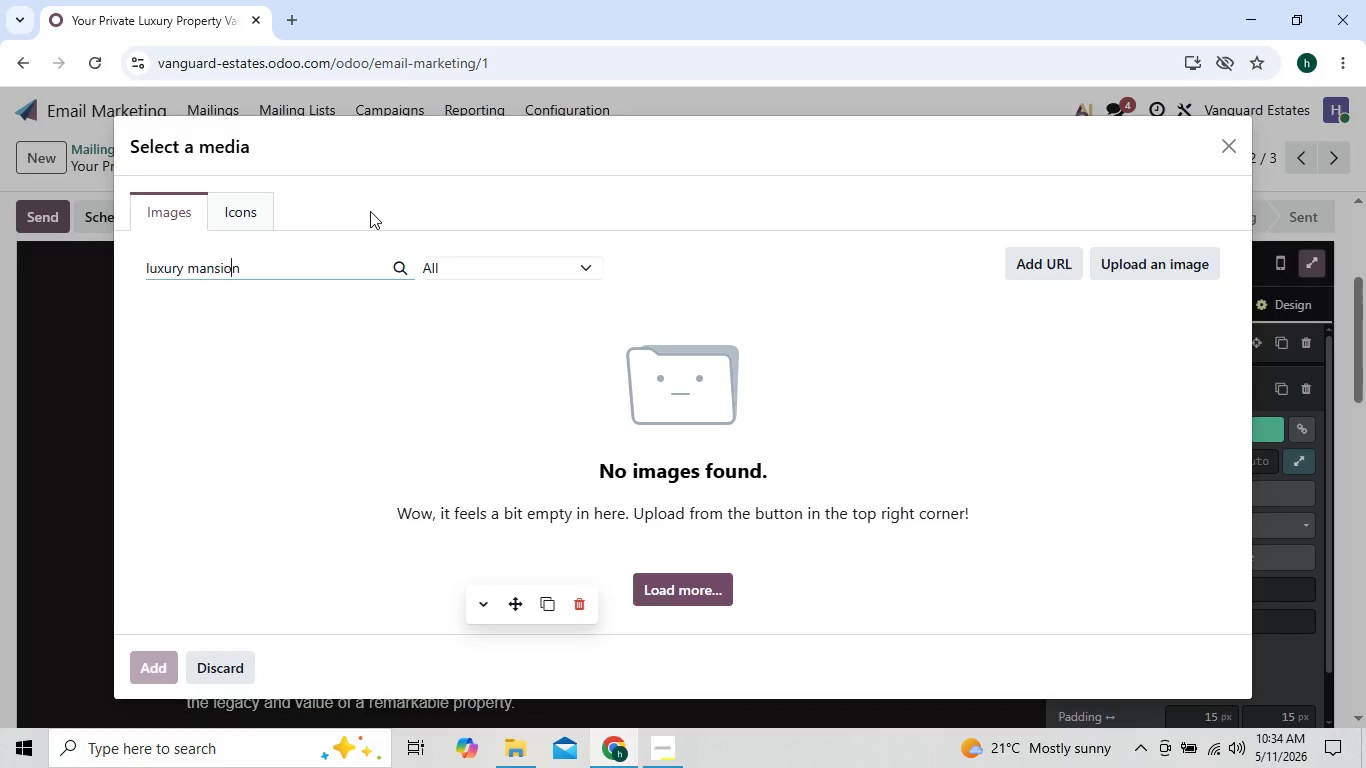 
key(ArrowLeft)
 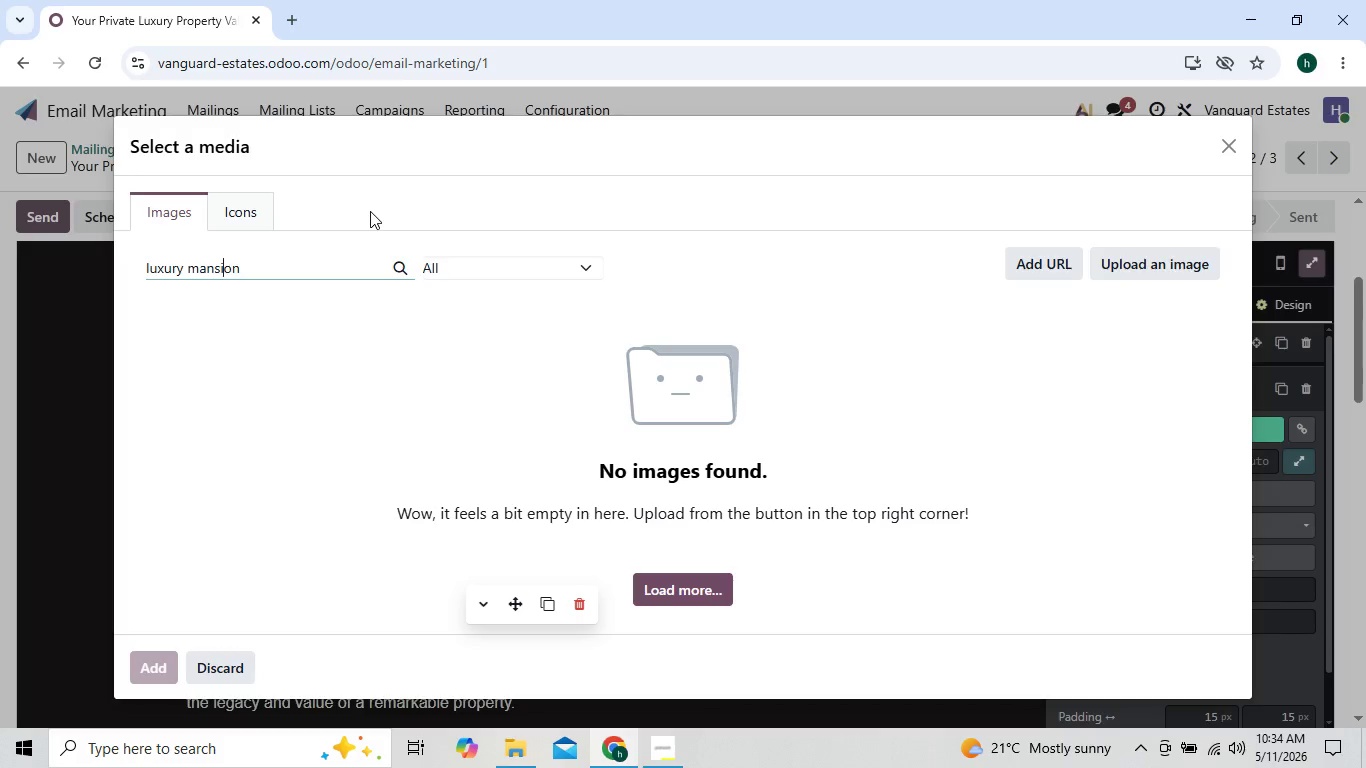 
key(ArrowLeft)
 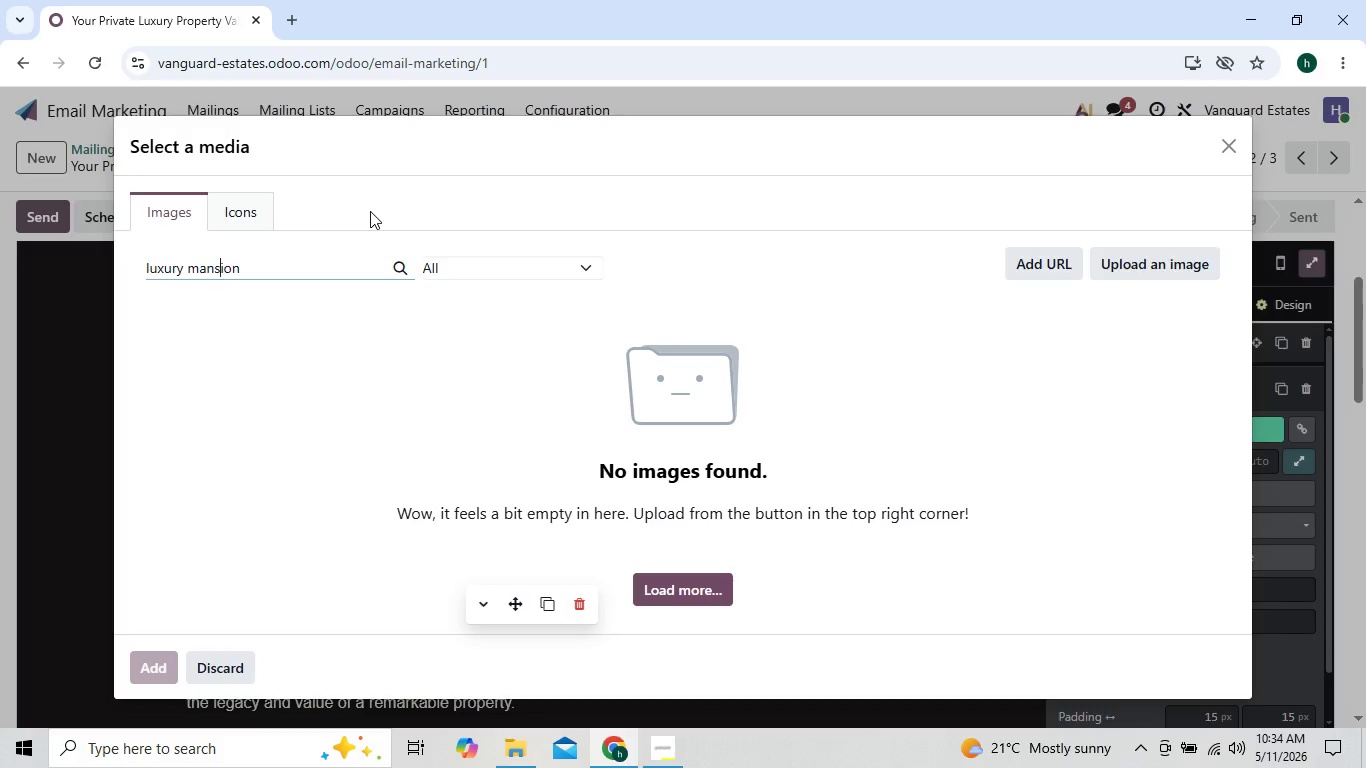 
key(ArrowLeft)
 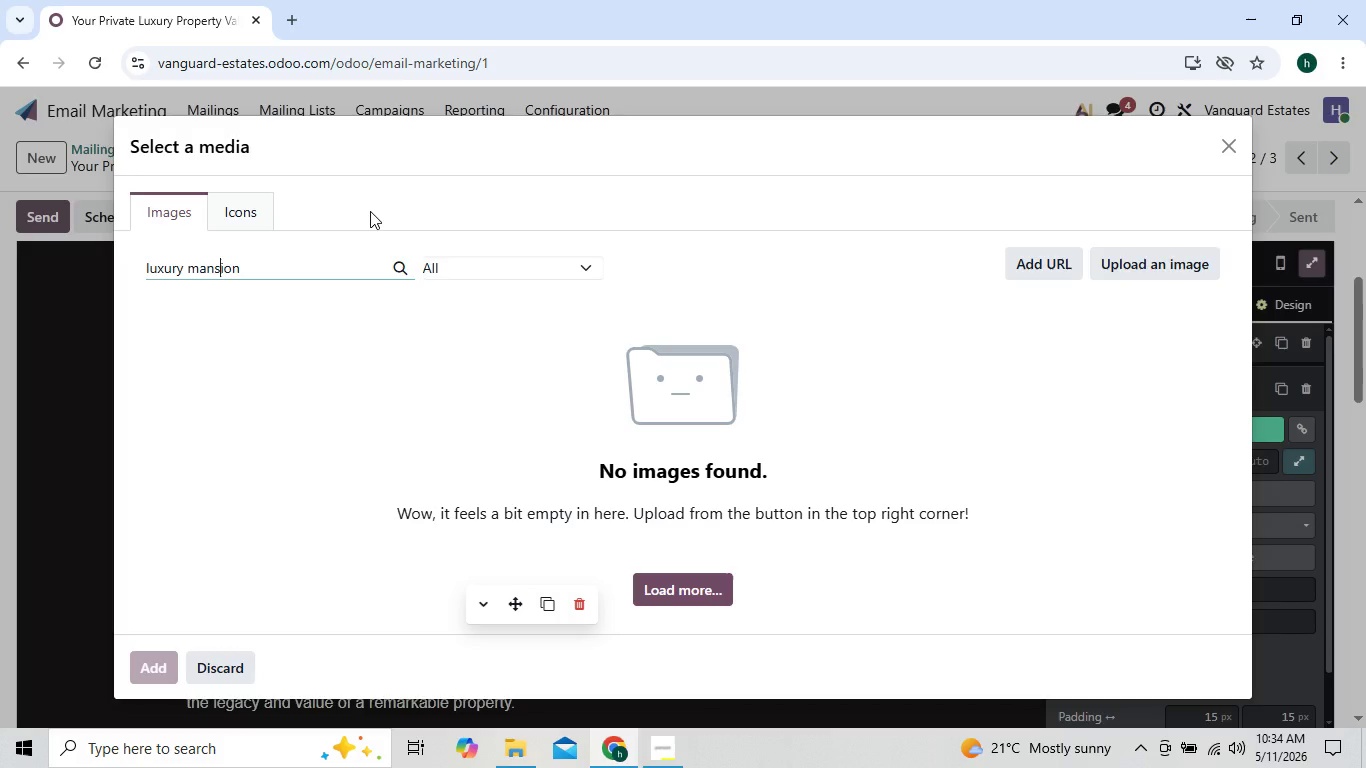 
key(ArrowRight)
 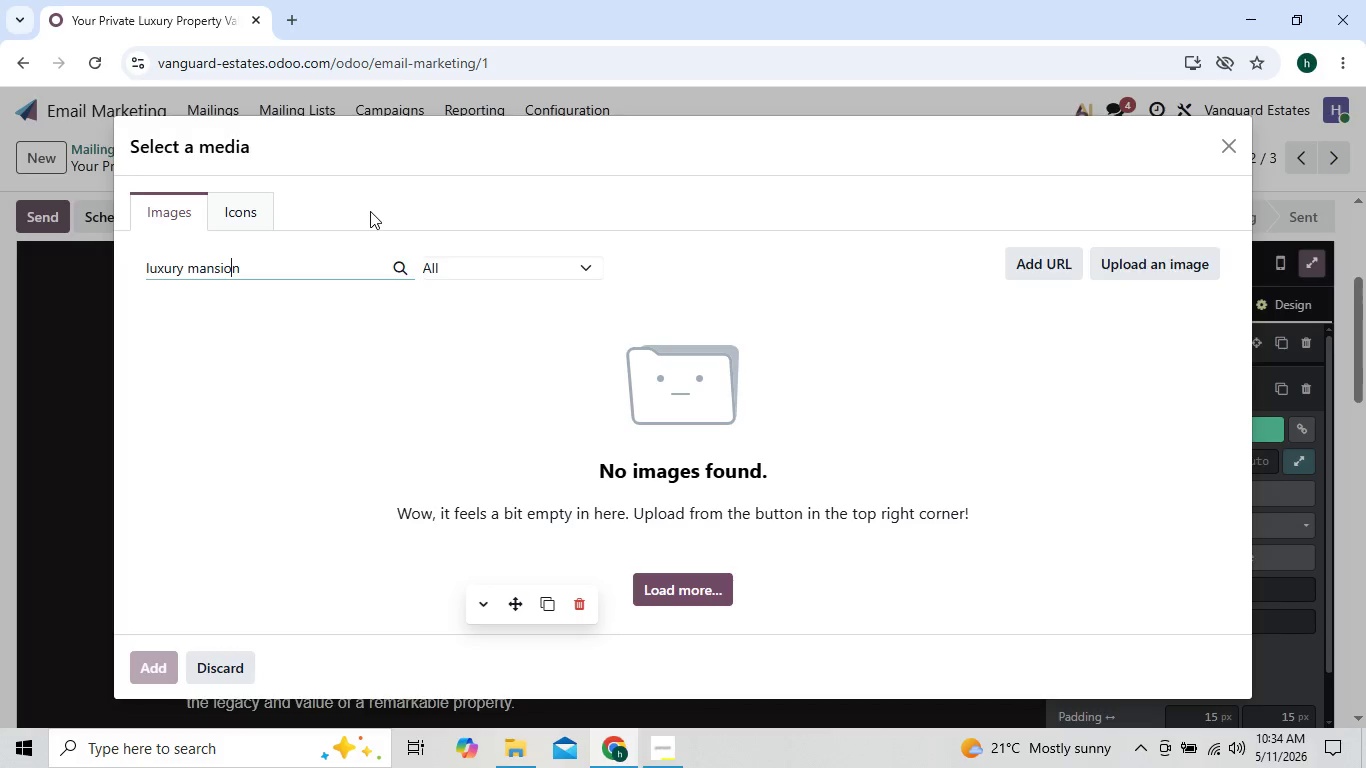 
key(ArrowRight)
 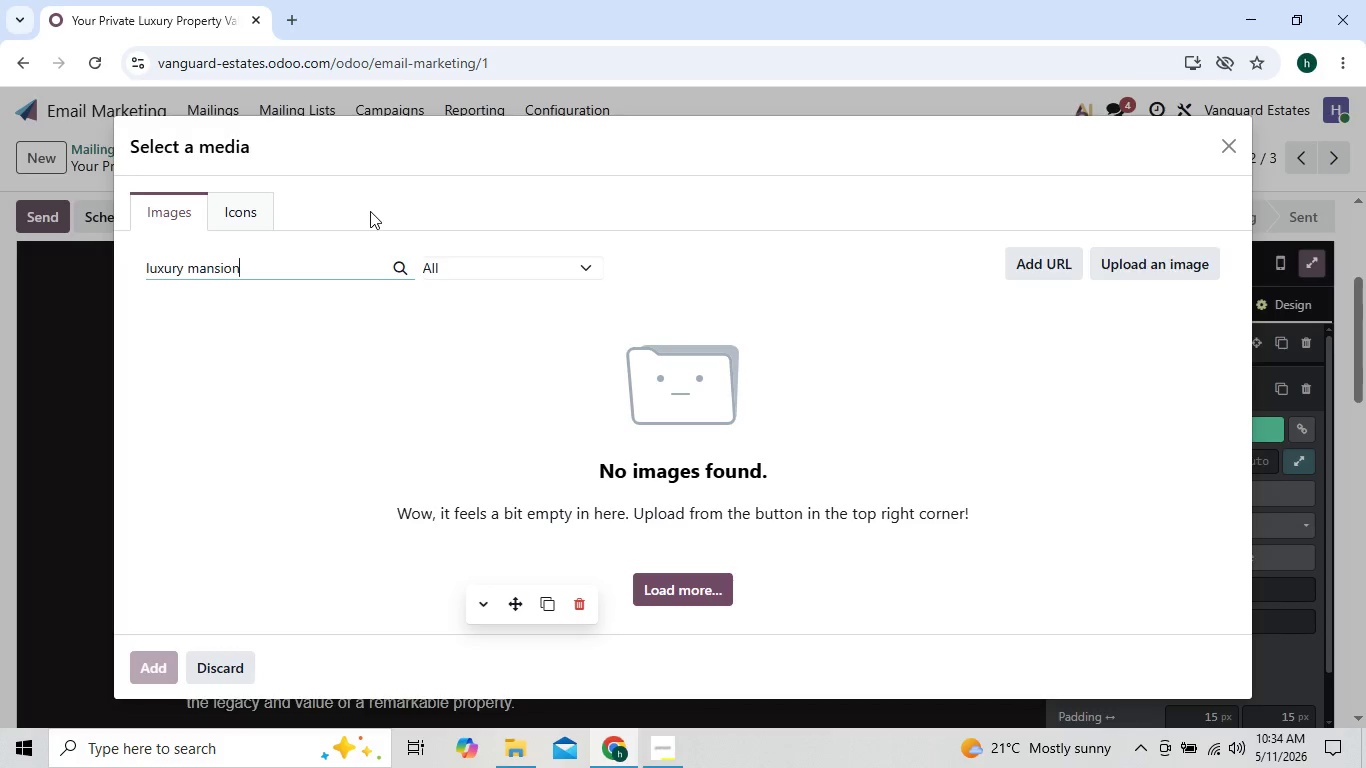 
key(ArrowRight)
 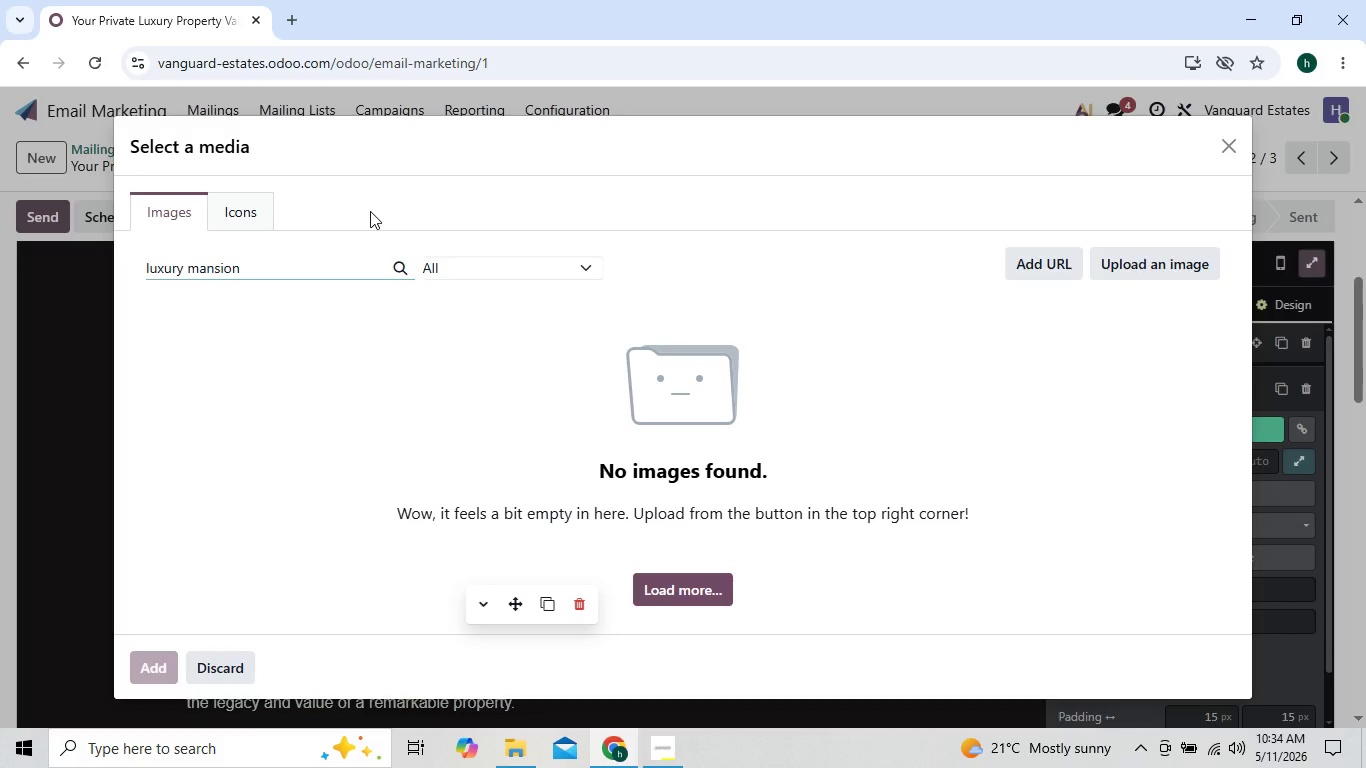 
key(Backspace)
 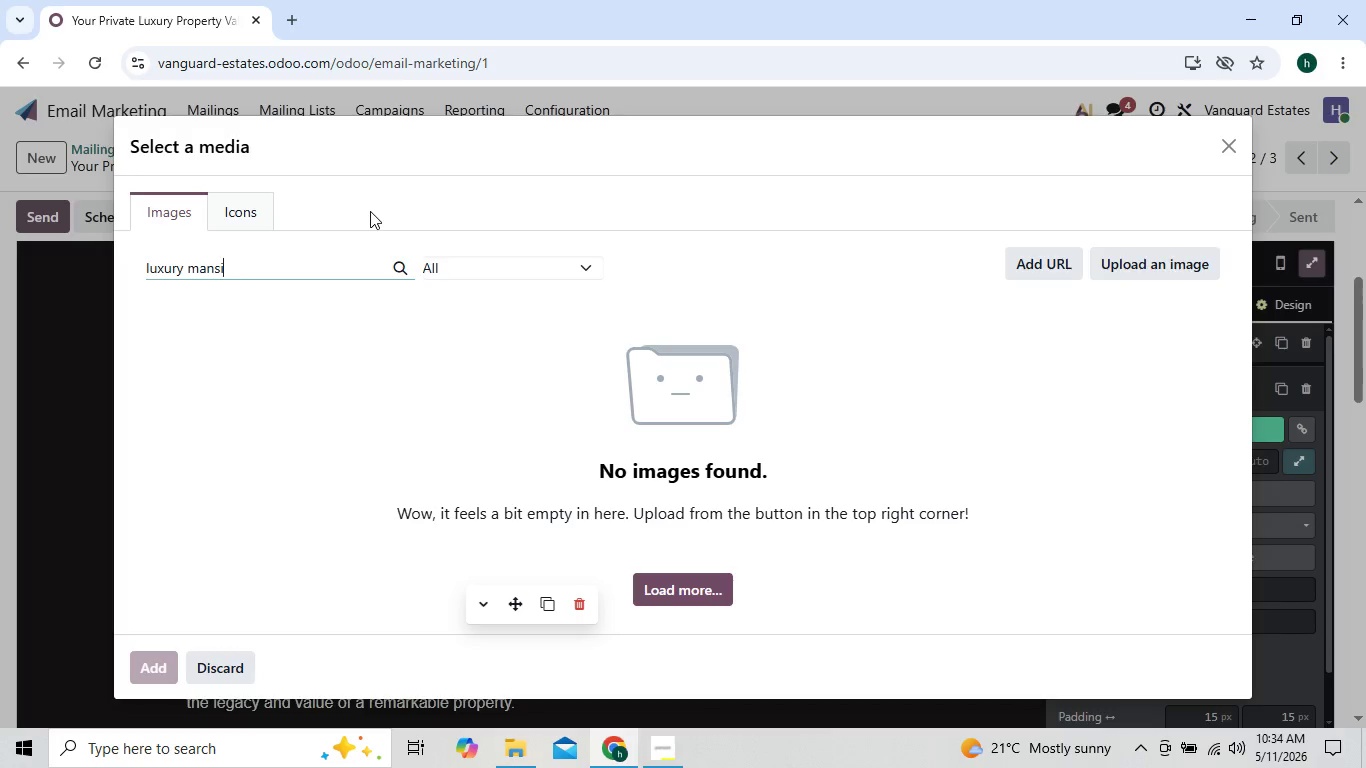 
key(Backspace)
 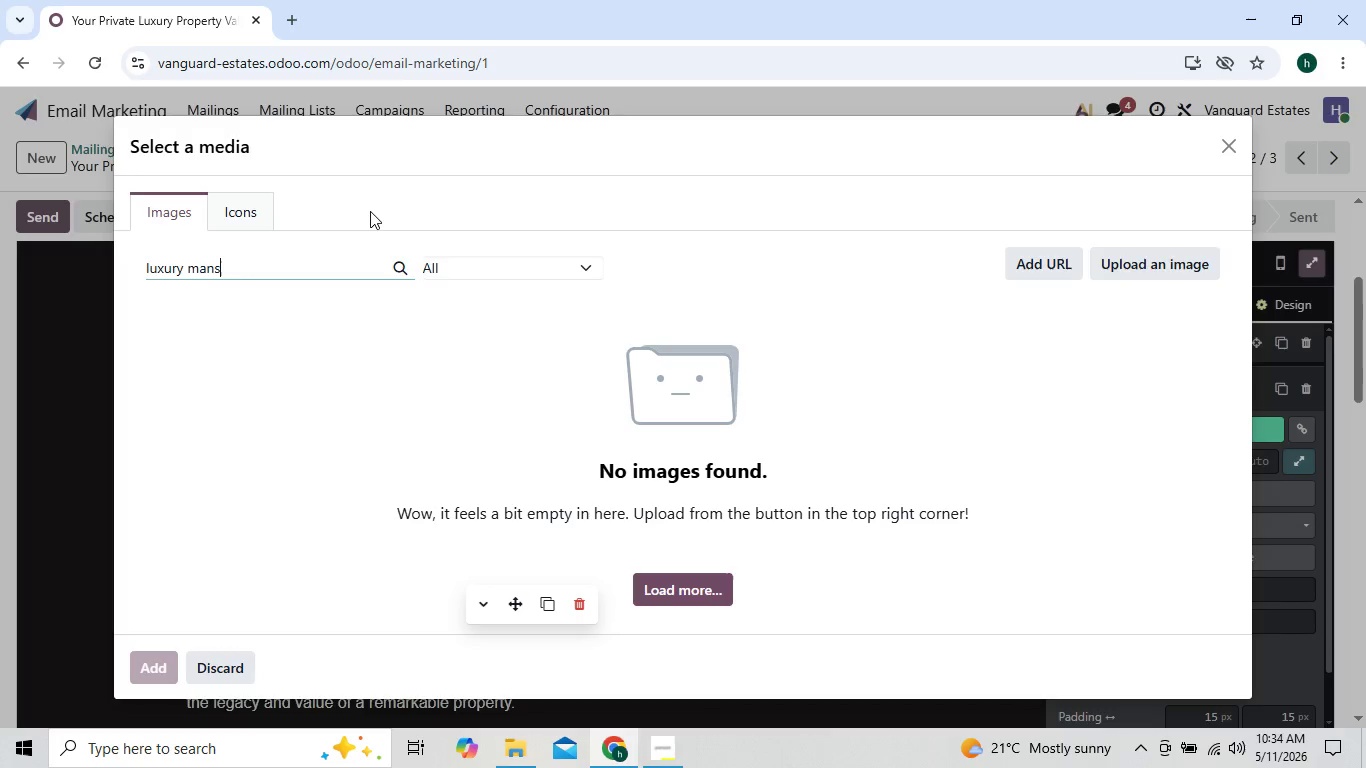 
key(Backspace)
 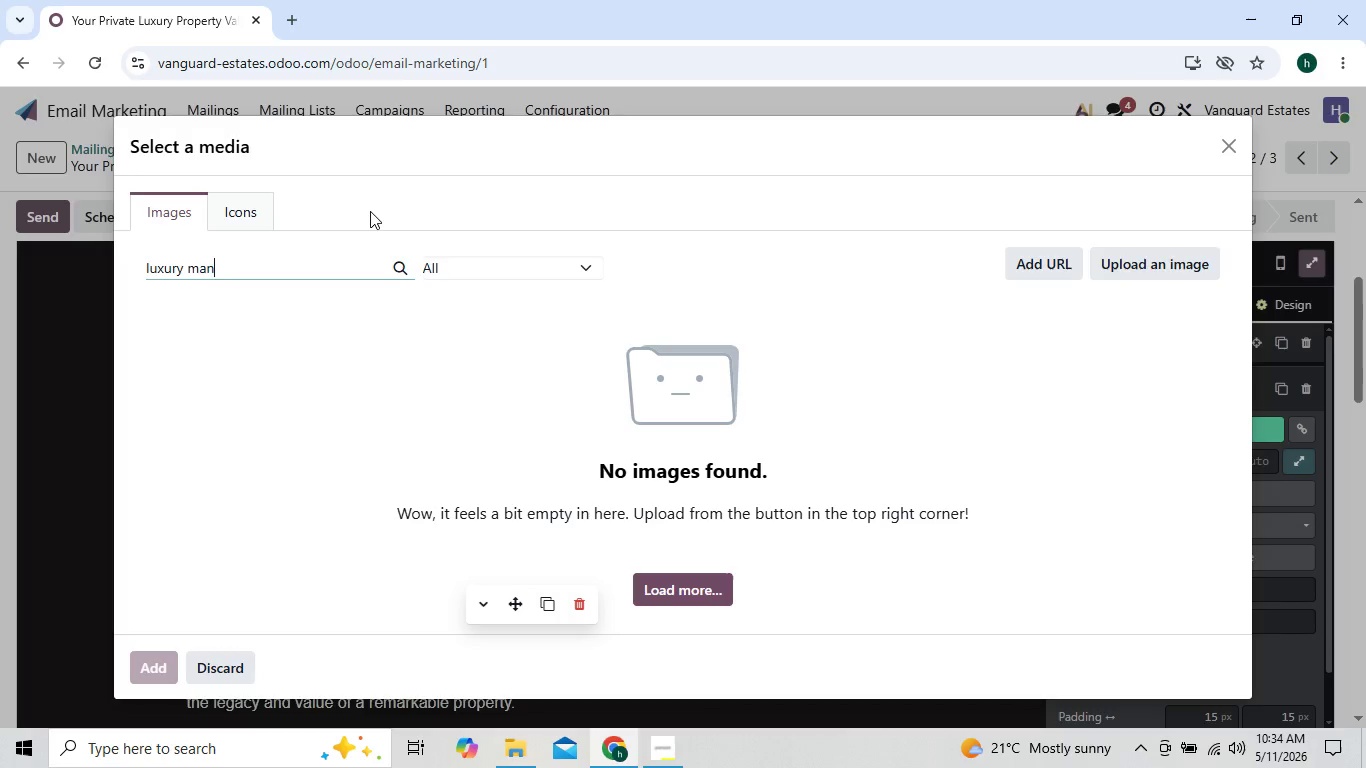 
key(Backspace)
 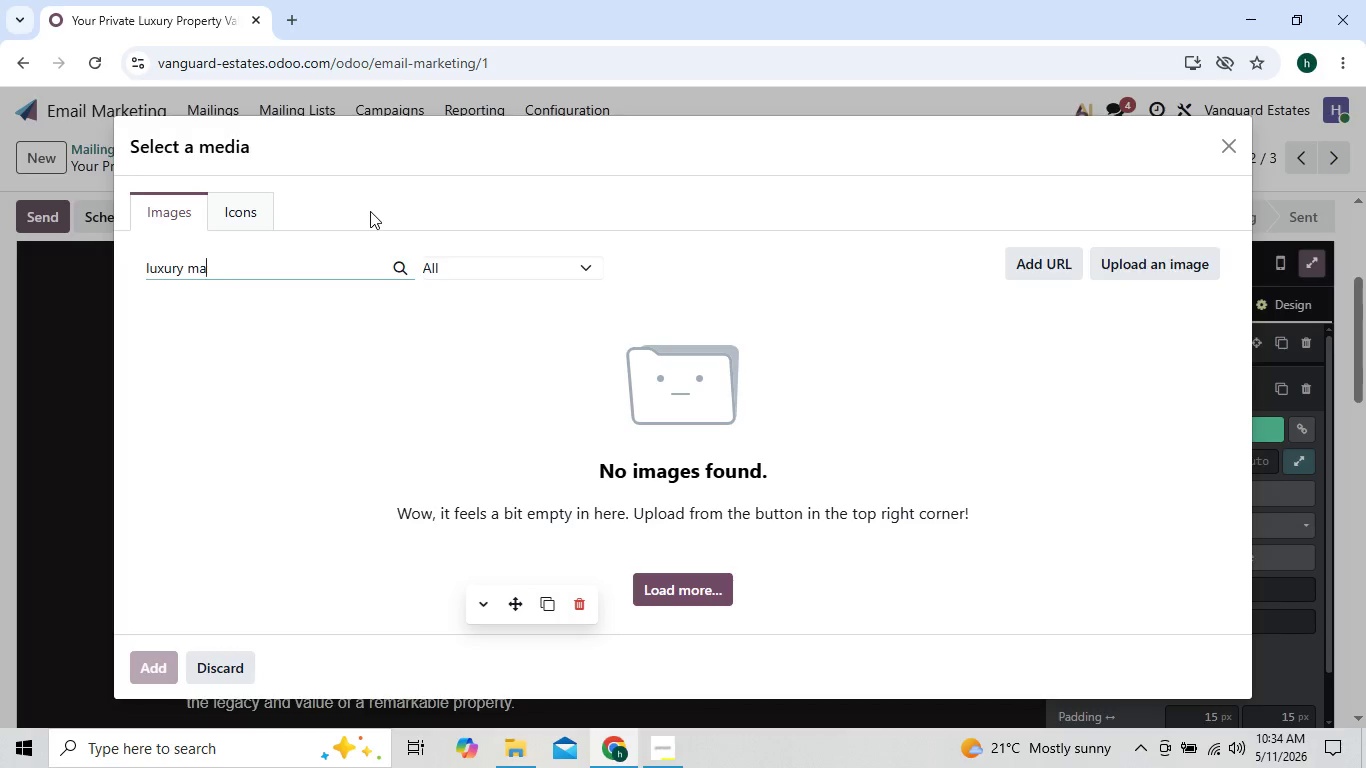 
key(Backspace)
 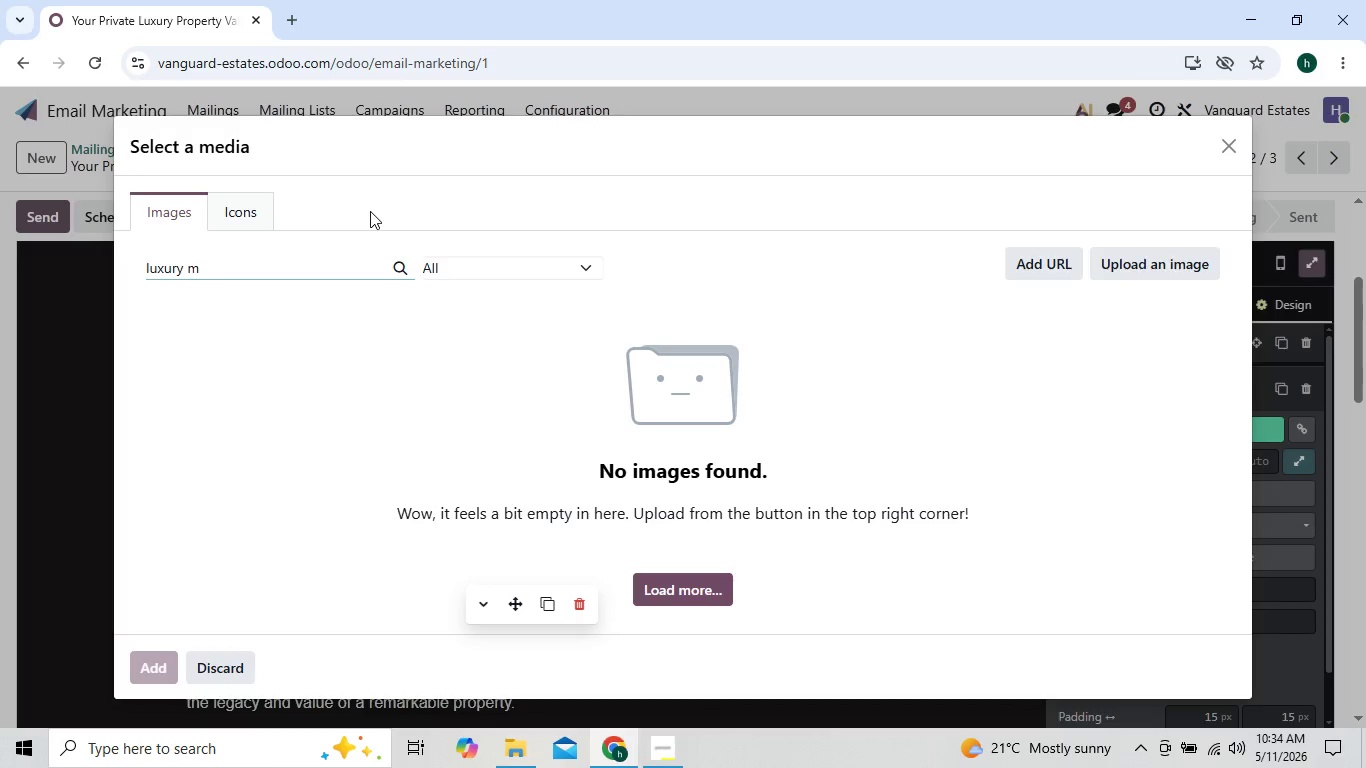 
key(Backspace)
 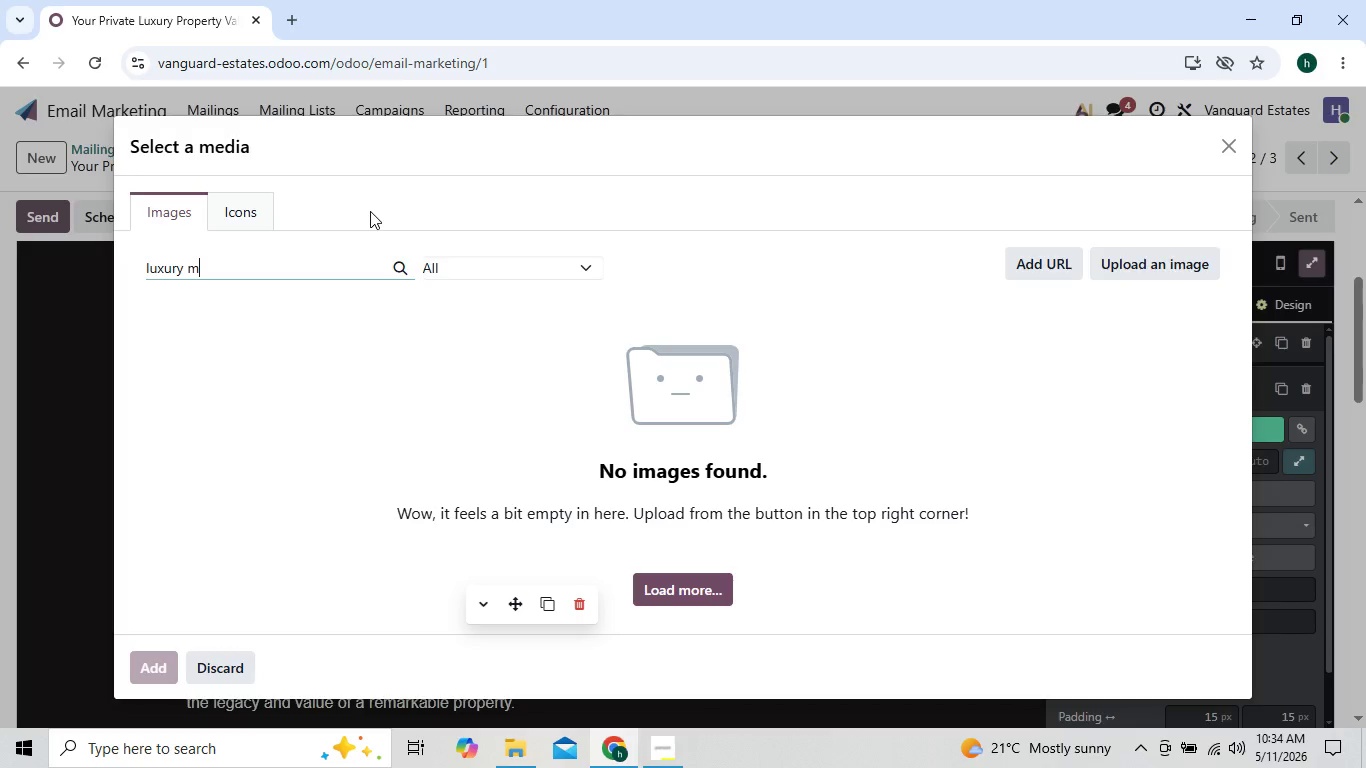 
key(Backspace)
 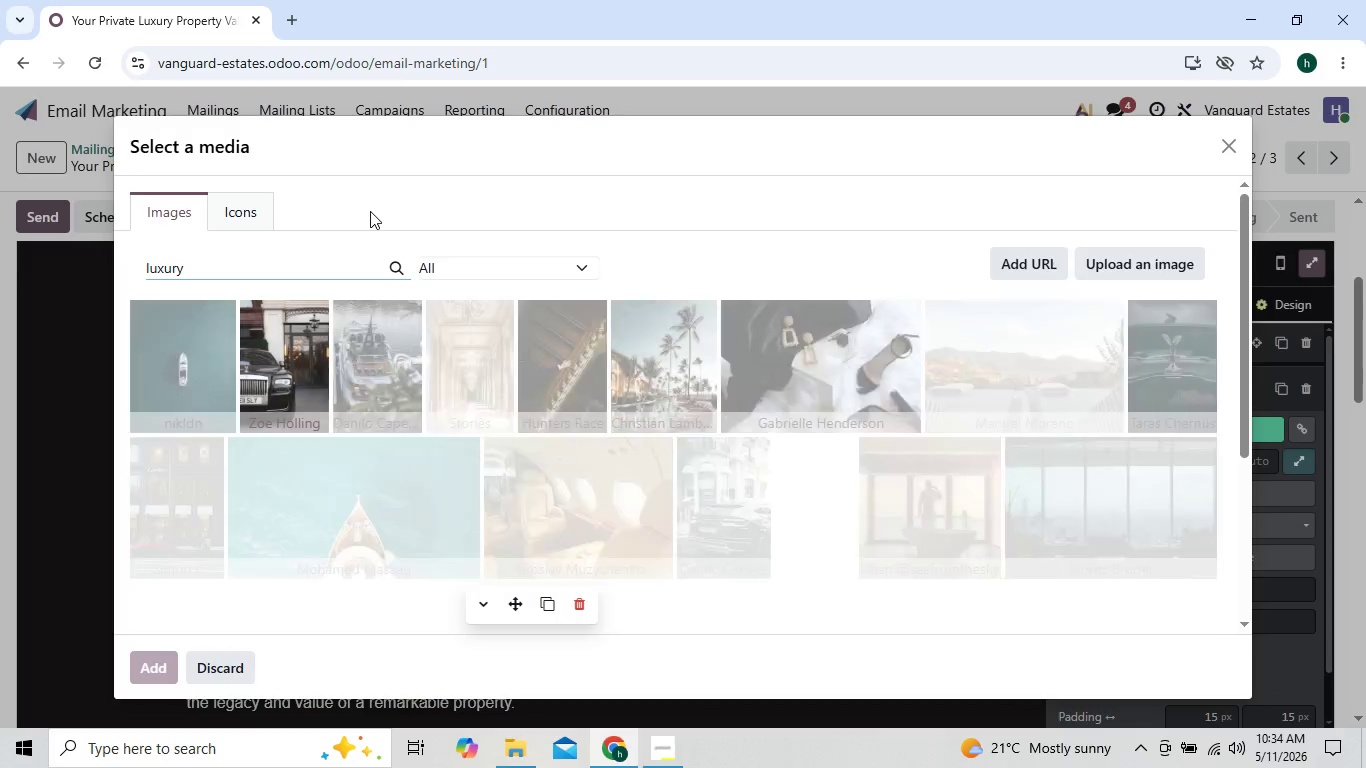 
wait(5.25)
 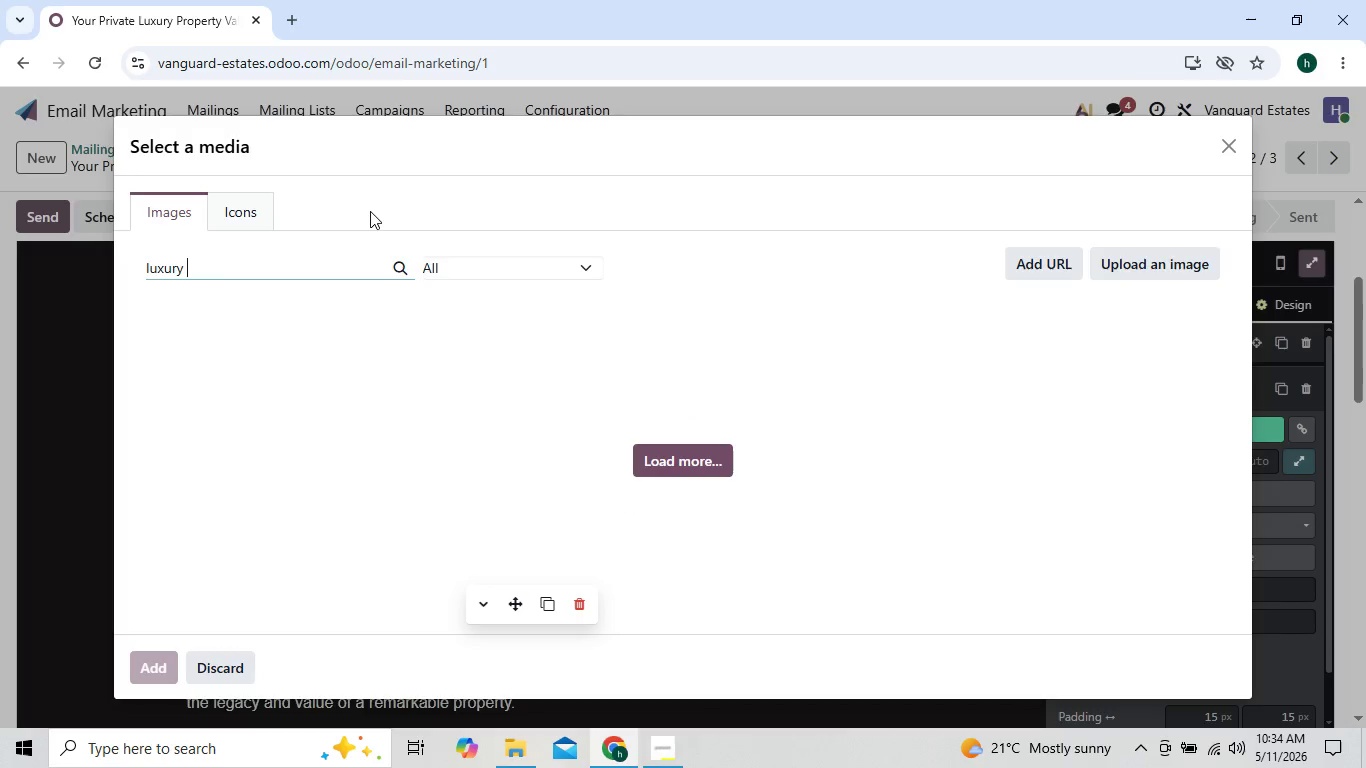 
type(penth)
 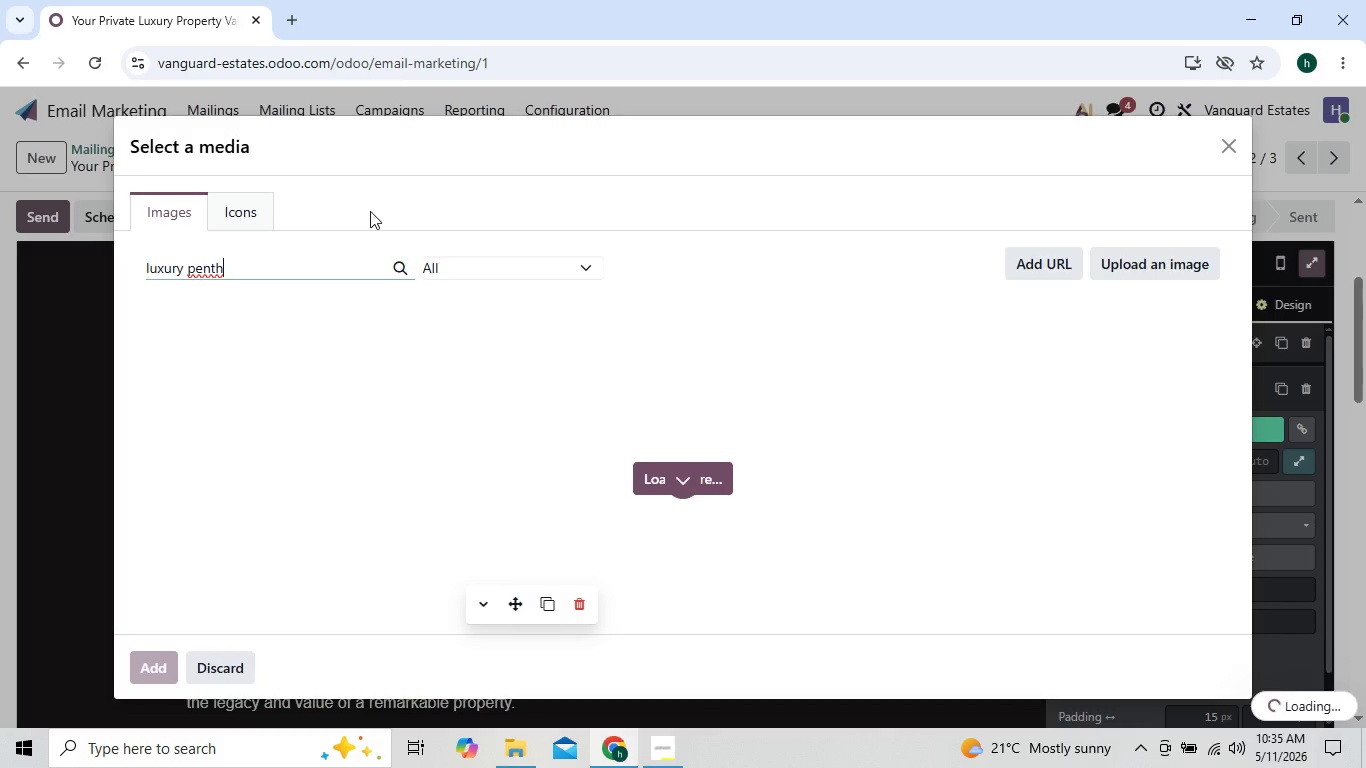 
type(ouse )
 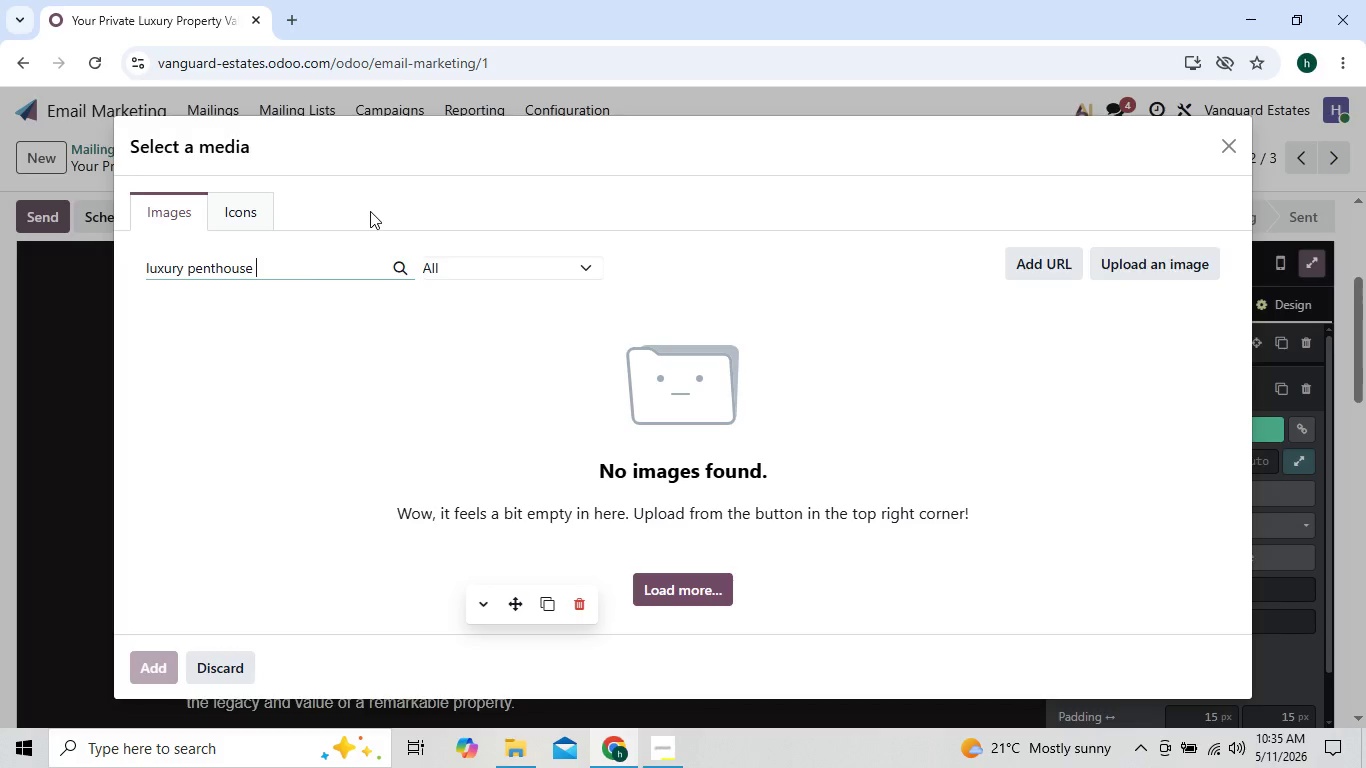 
wait(7.16)
 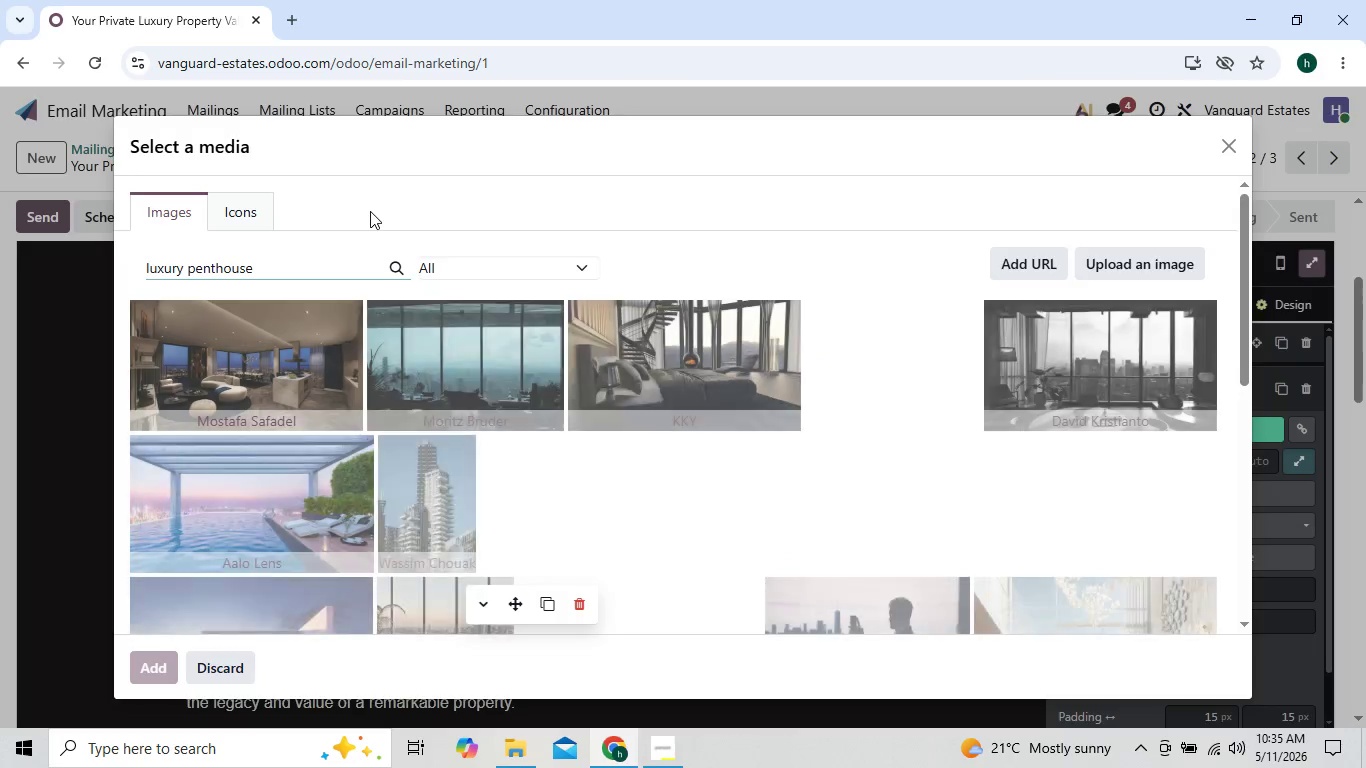 
key(ArrowLeft)
 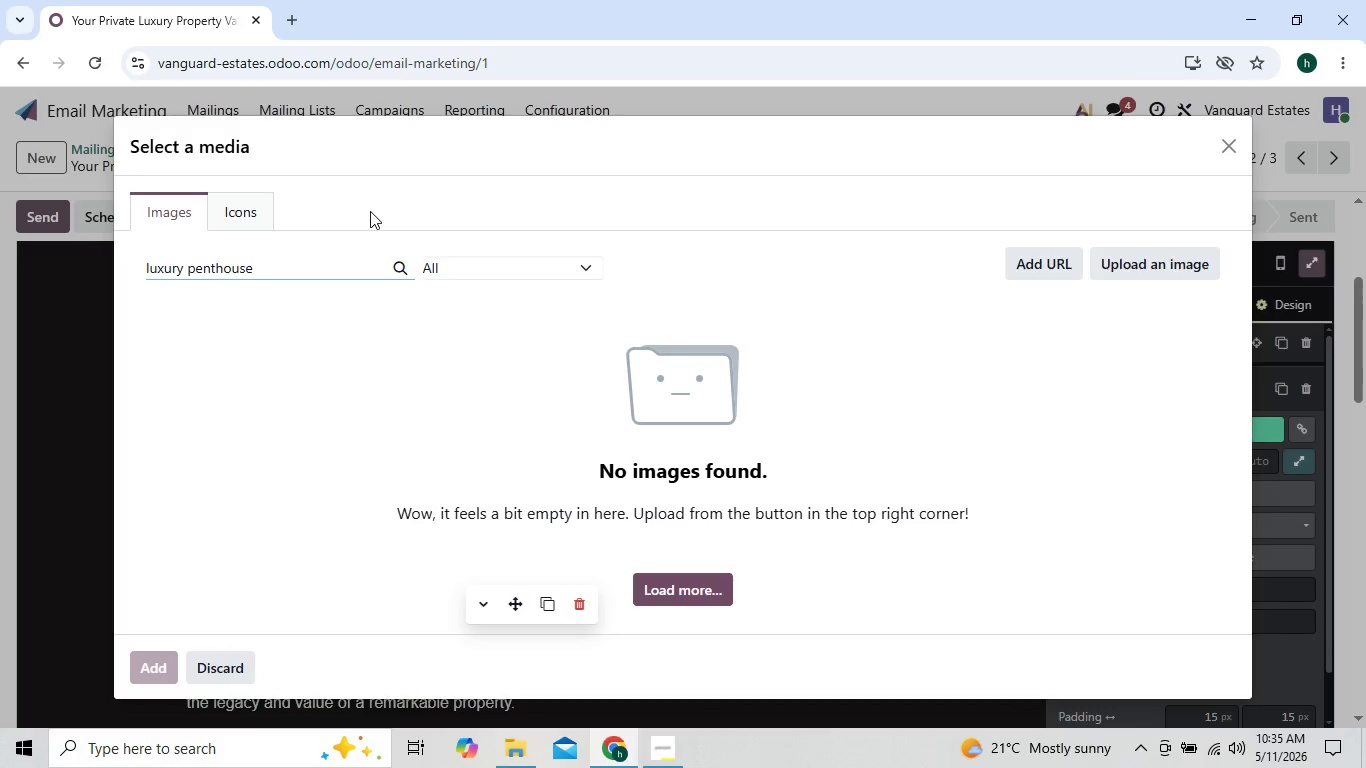 
key(ArrowLeft)
 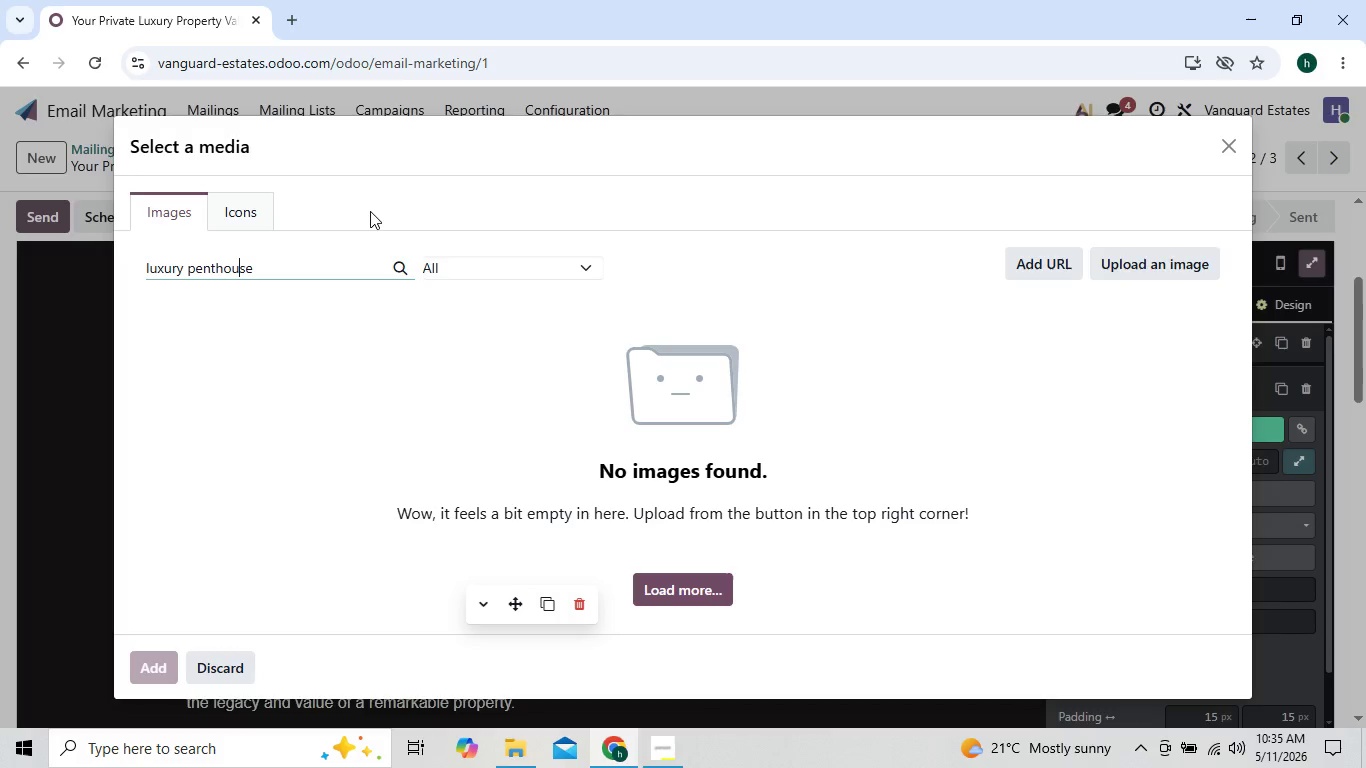 
key(ArrowLeft)
 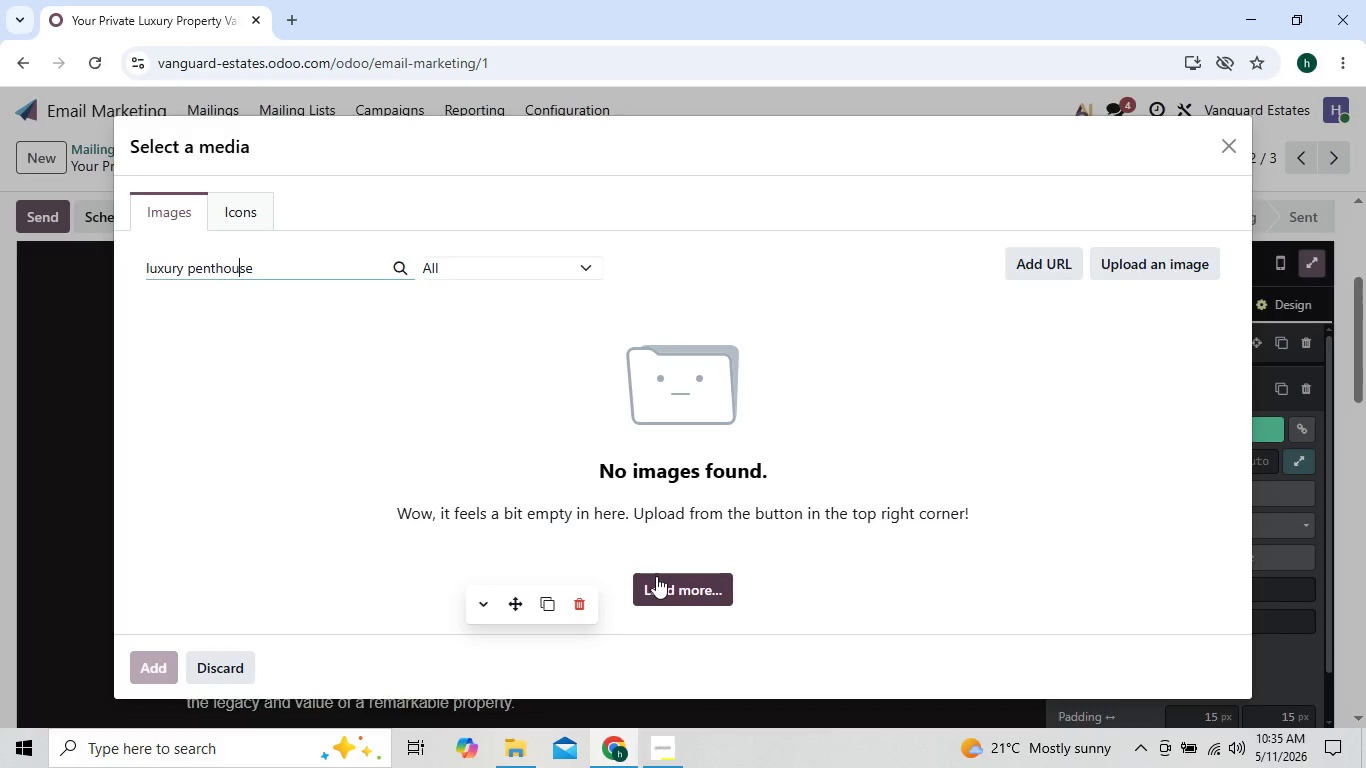 
left_click([658, 581])
 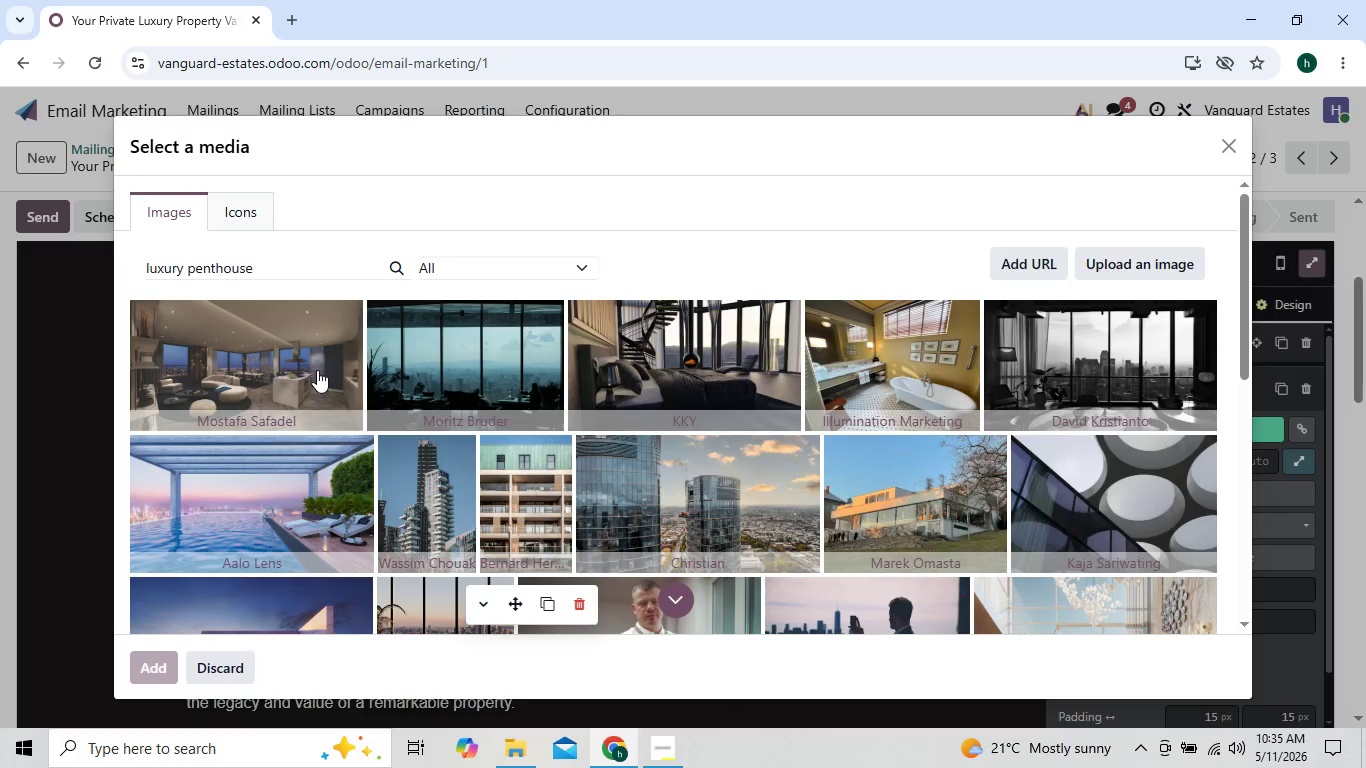 
mouse_move([506, 474])
 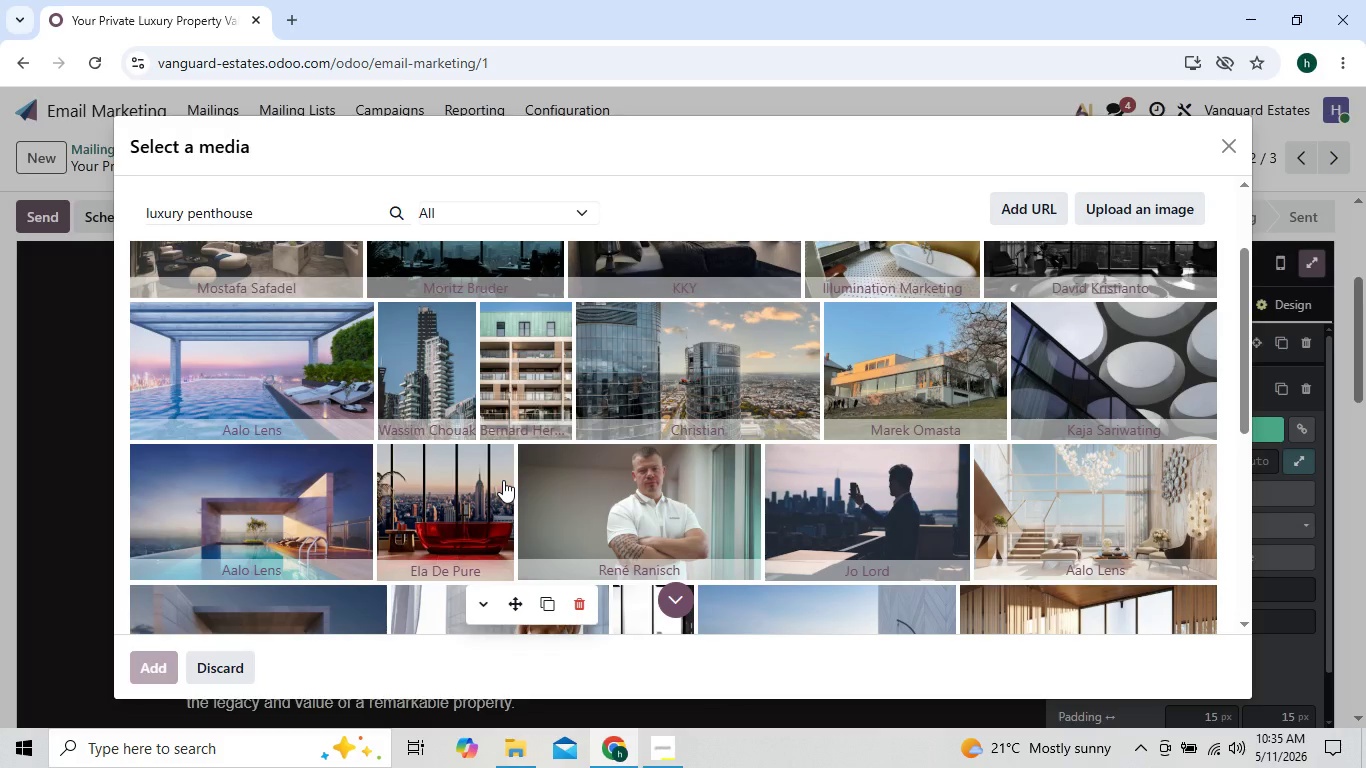 
mouse_move([481, 453])
 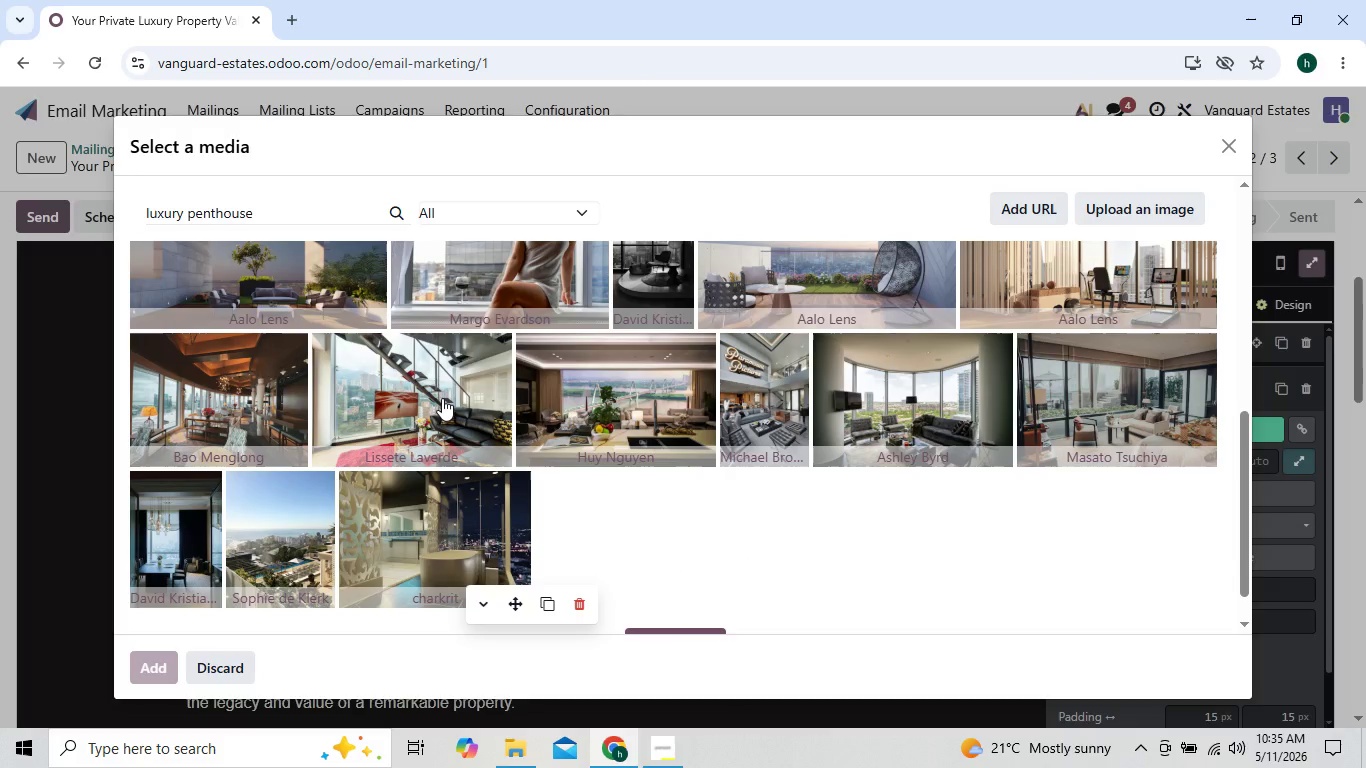 
left_click([442, 398])
 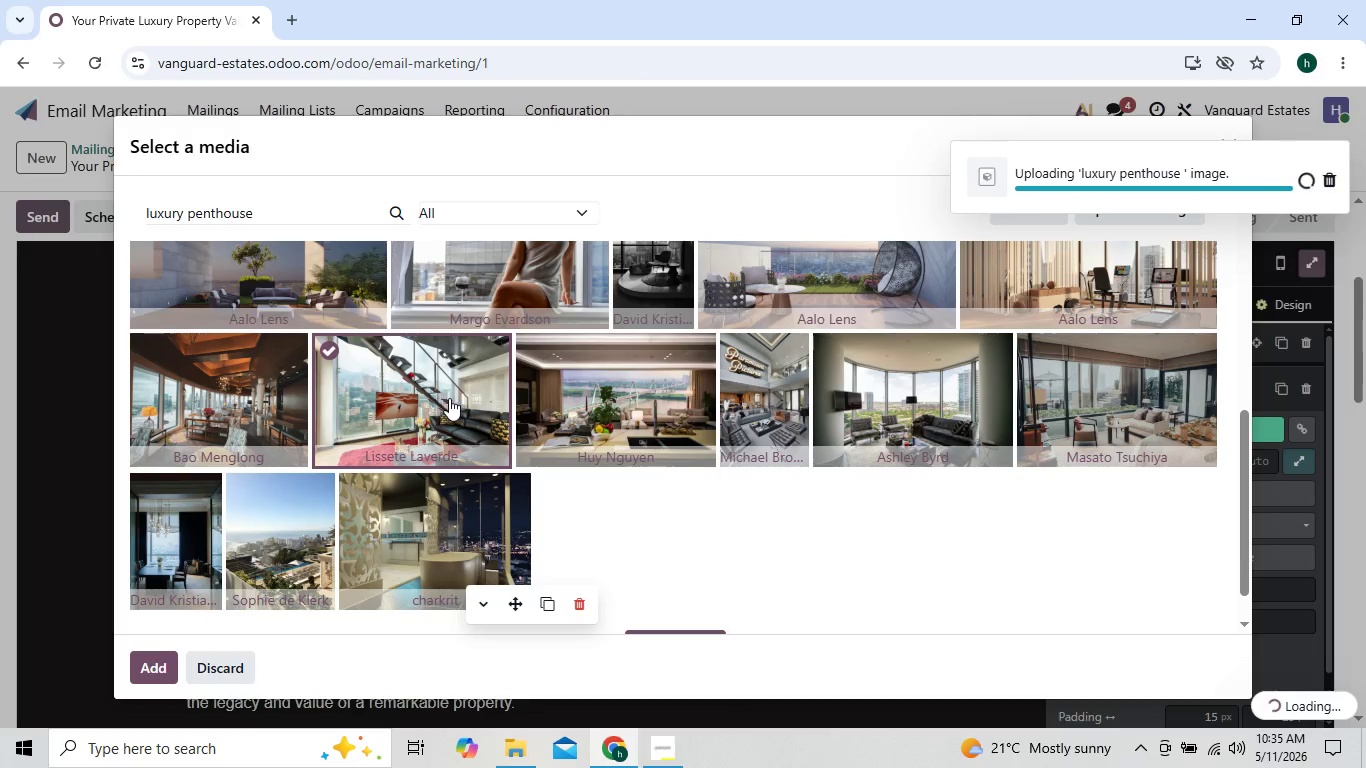 
left_click([578, 416])
 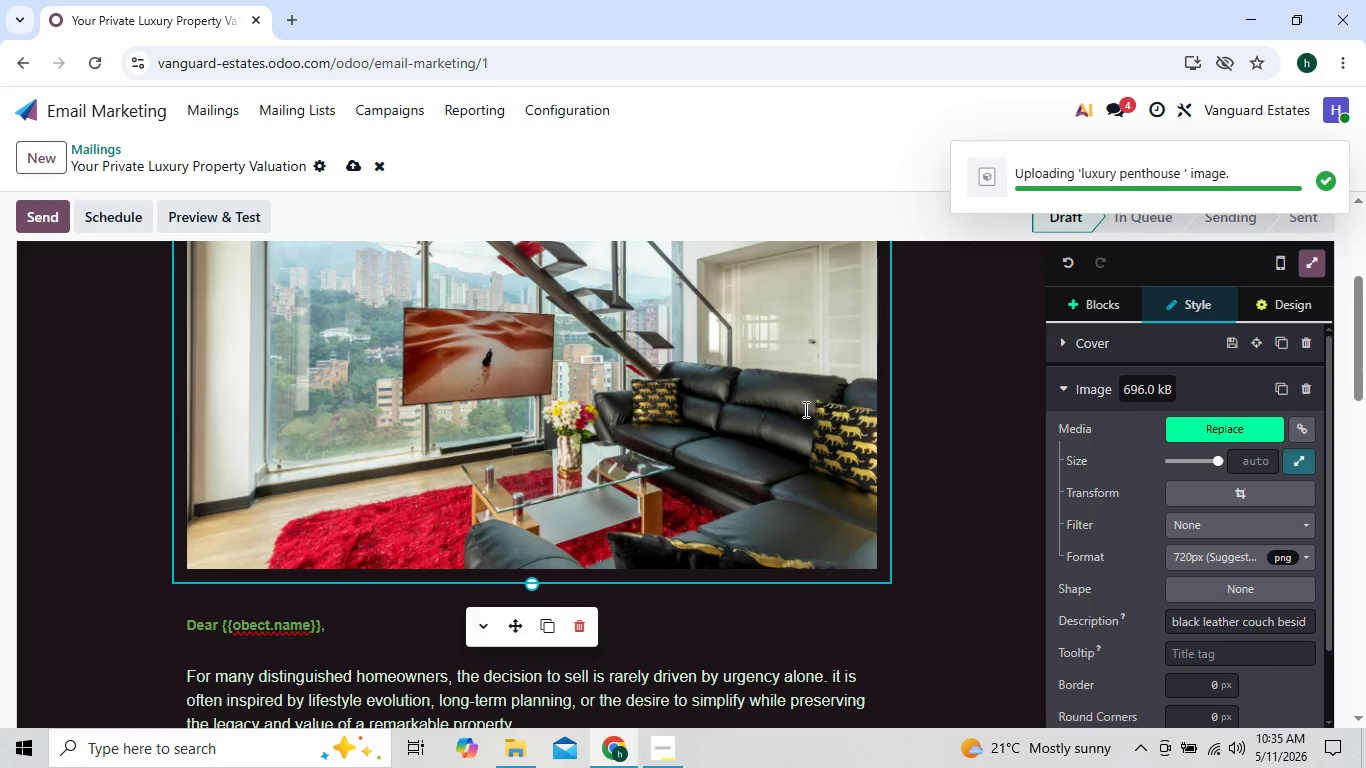 
wait(9.17)
 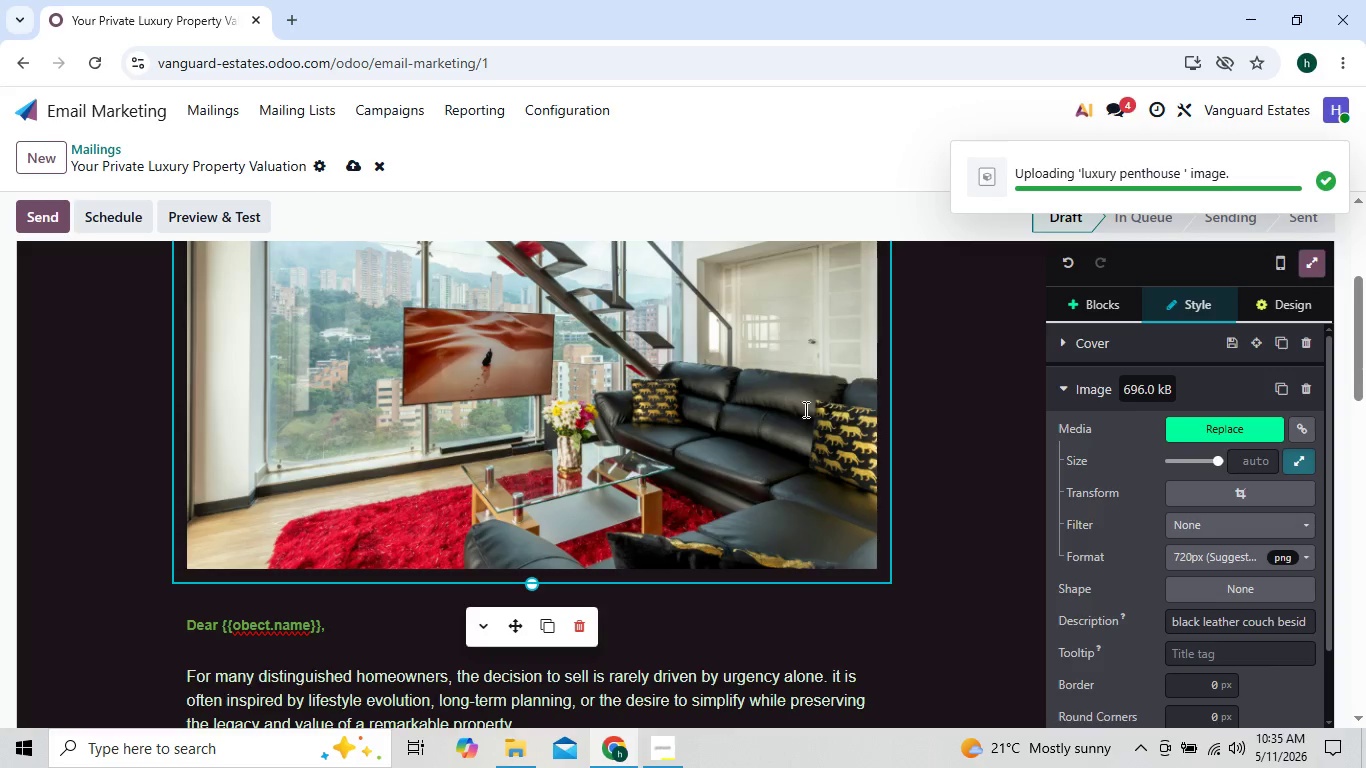 
left_click([1204, 501])
 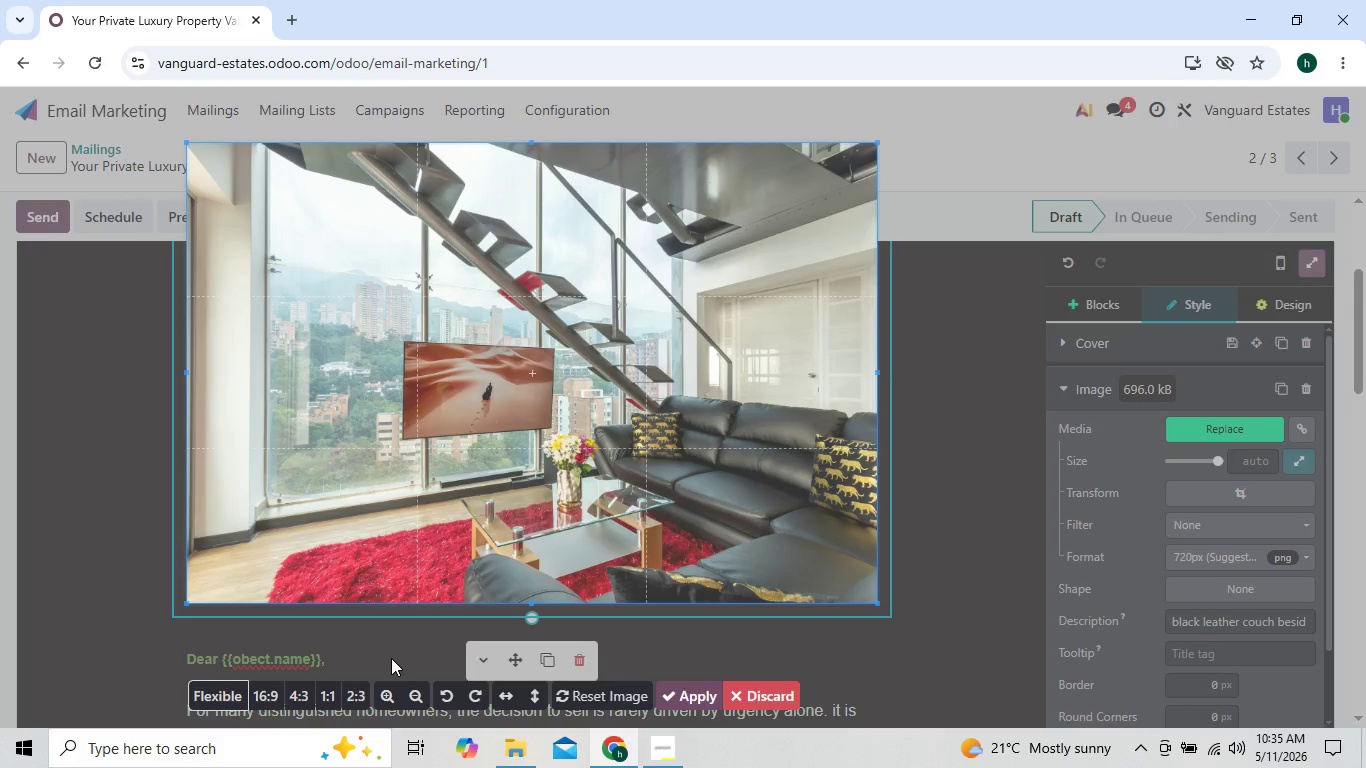 
left_click([272, 697])
 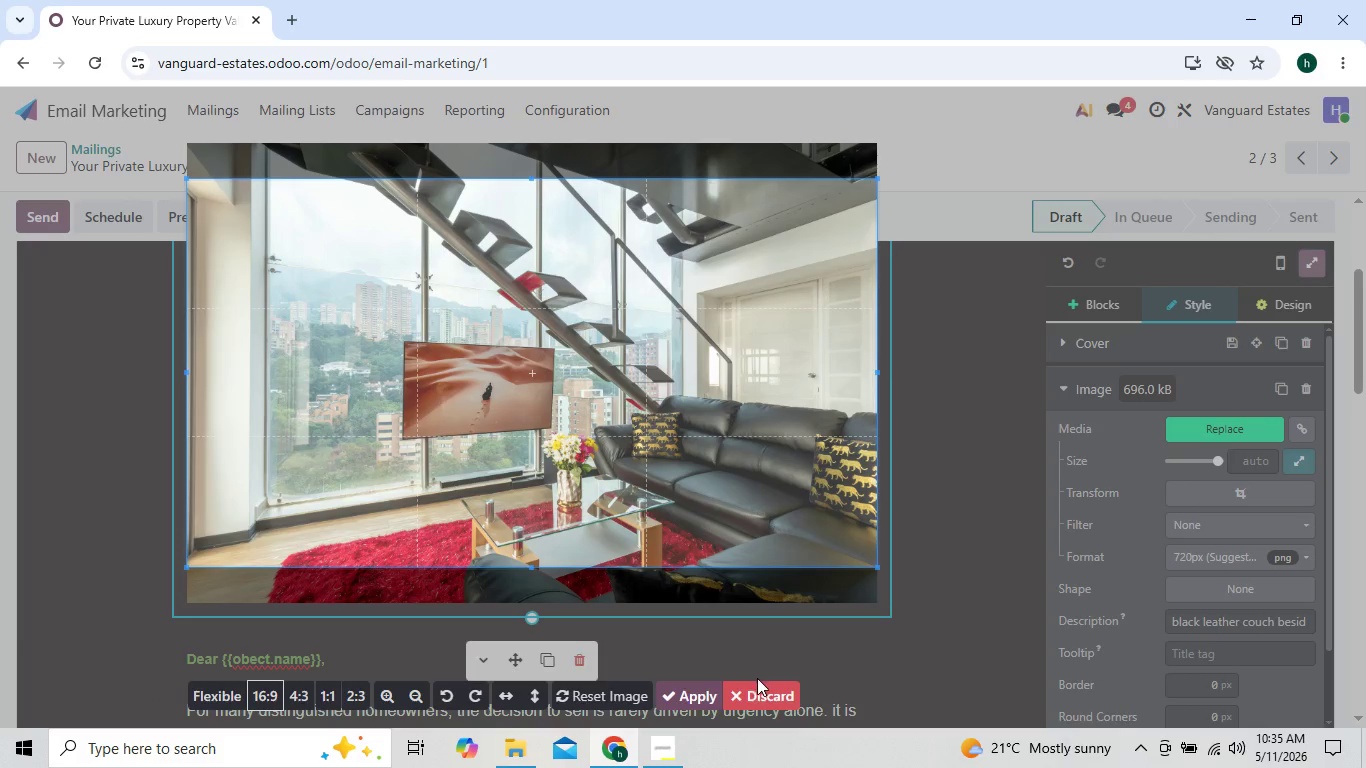 
left_click([699, 693])
 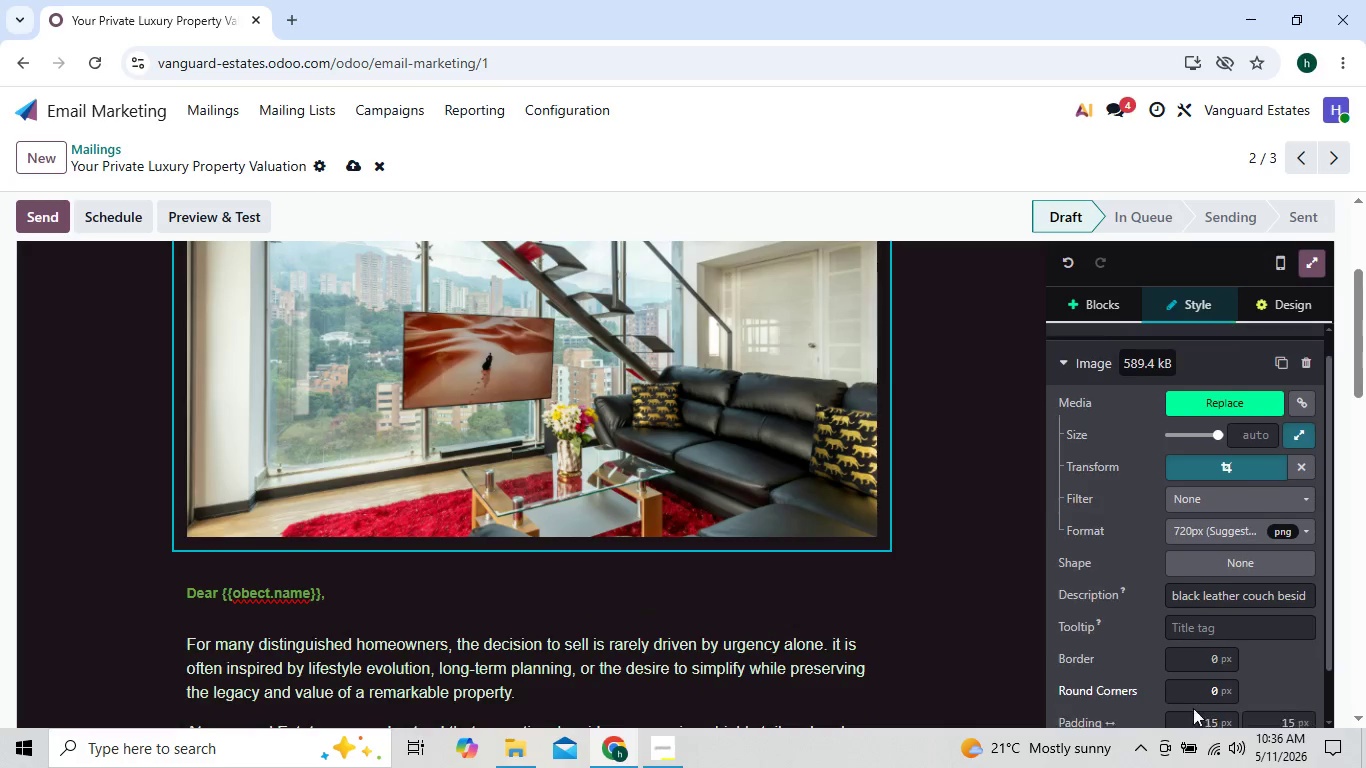 
wait(6.95)
 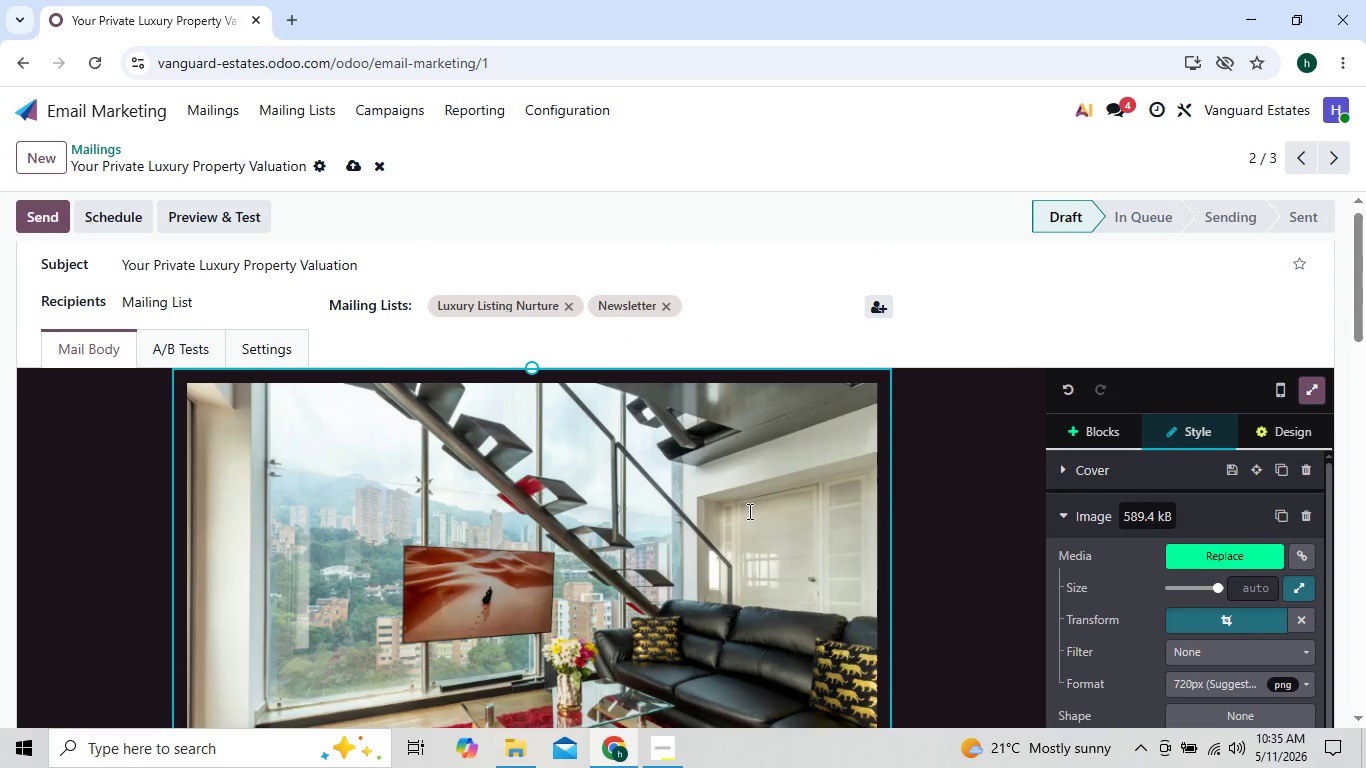 
left_click([1213, 682])
 